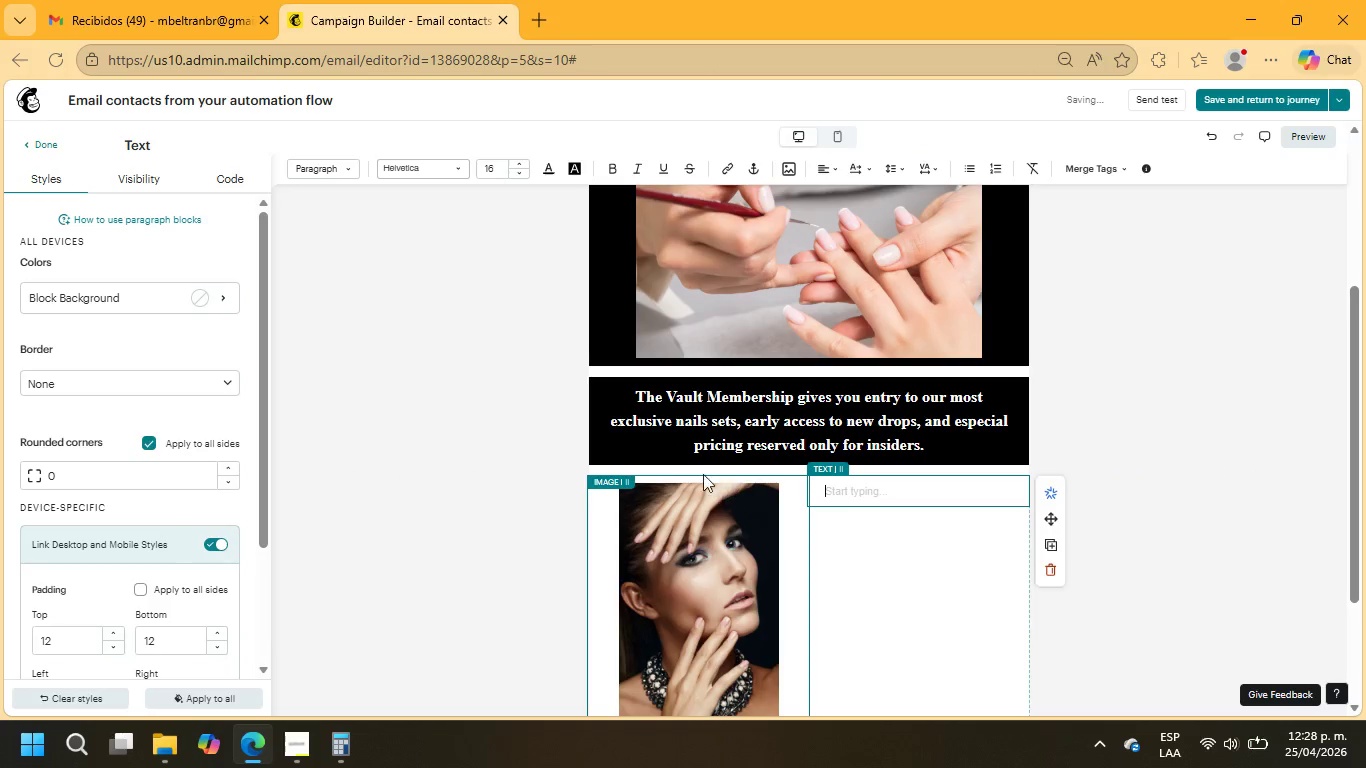 
left_click([588, 499])
 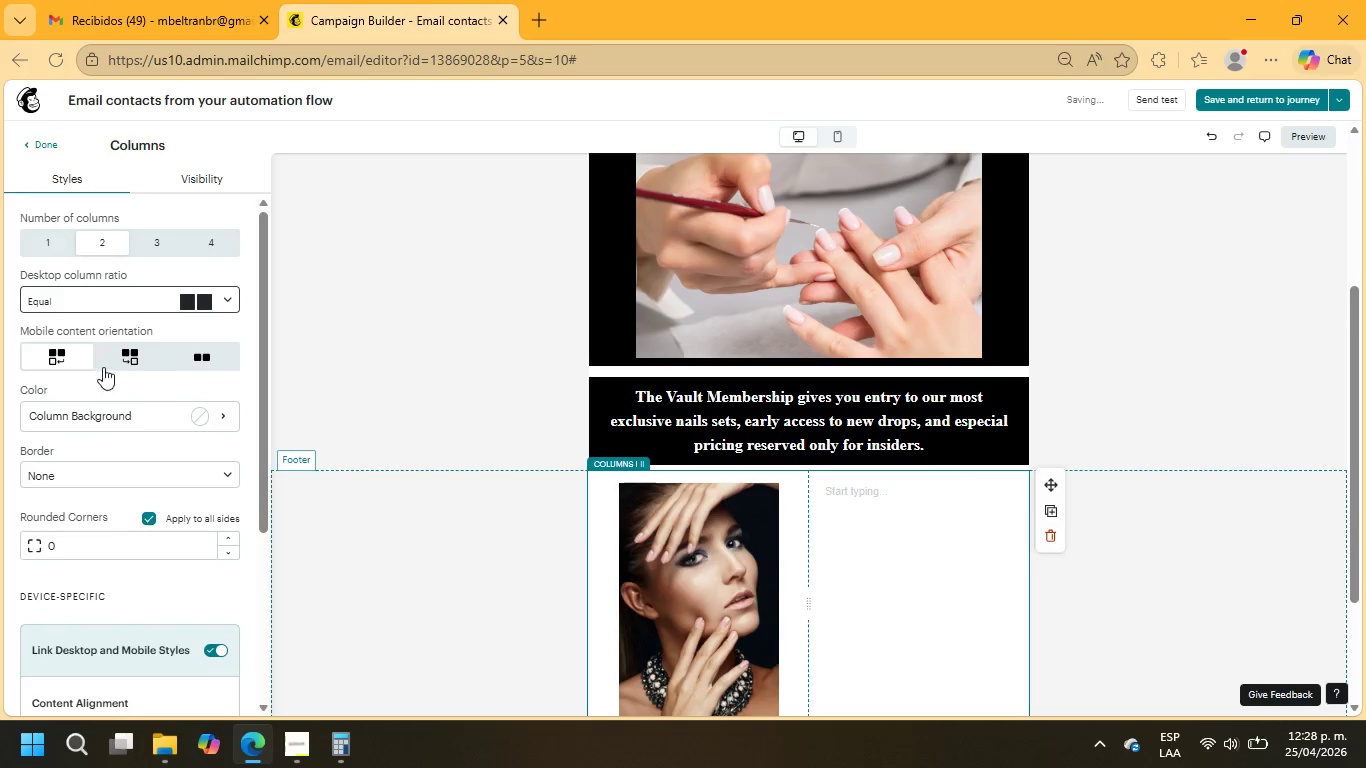 
left_click([107, 415])
 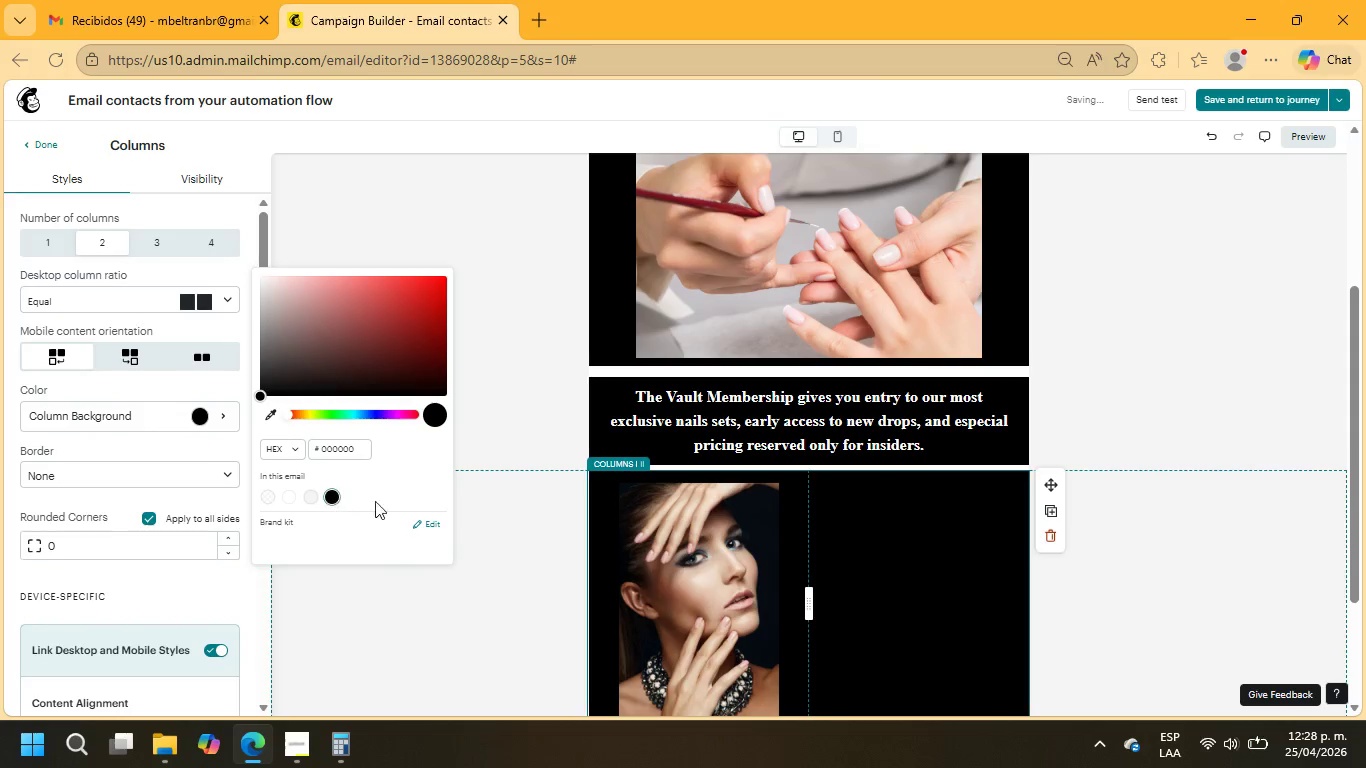 
left_click([882, 518])
 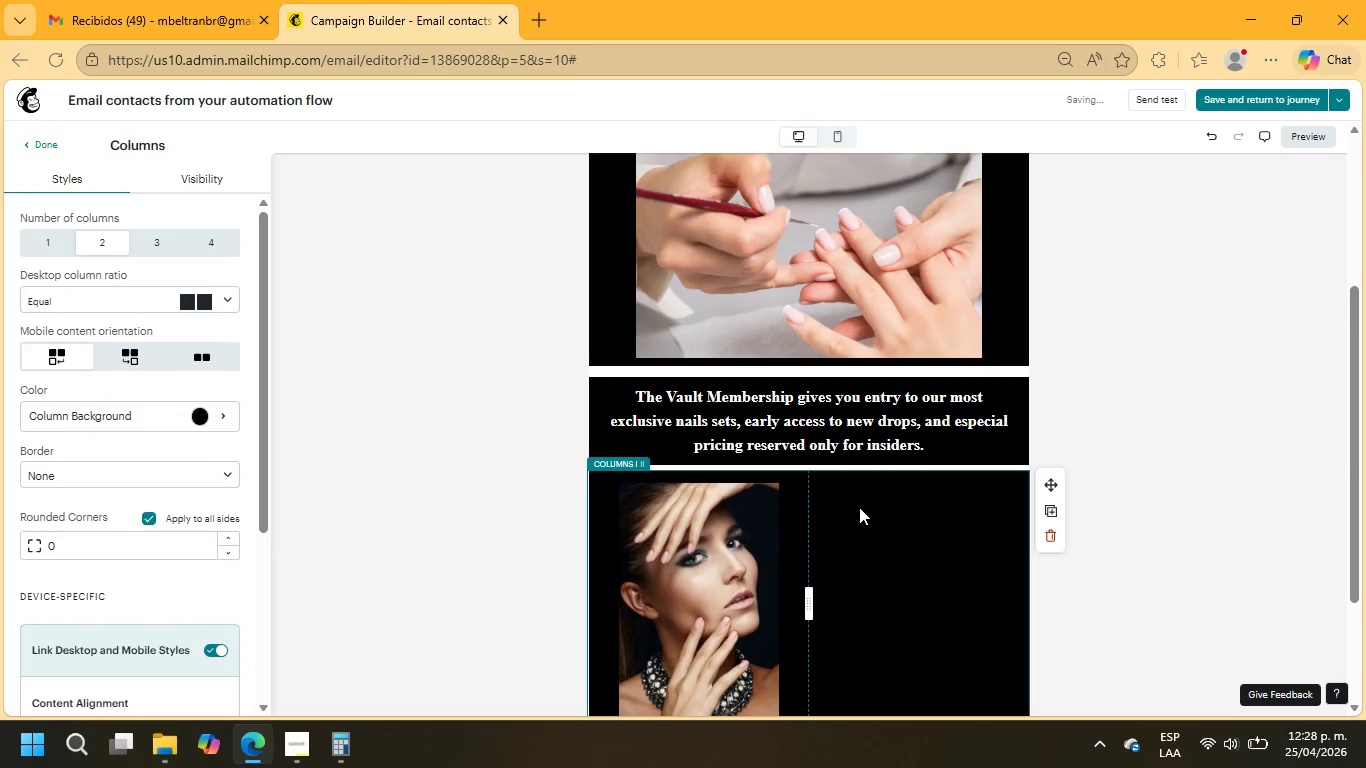 
left_click([839, 491])
 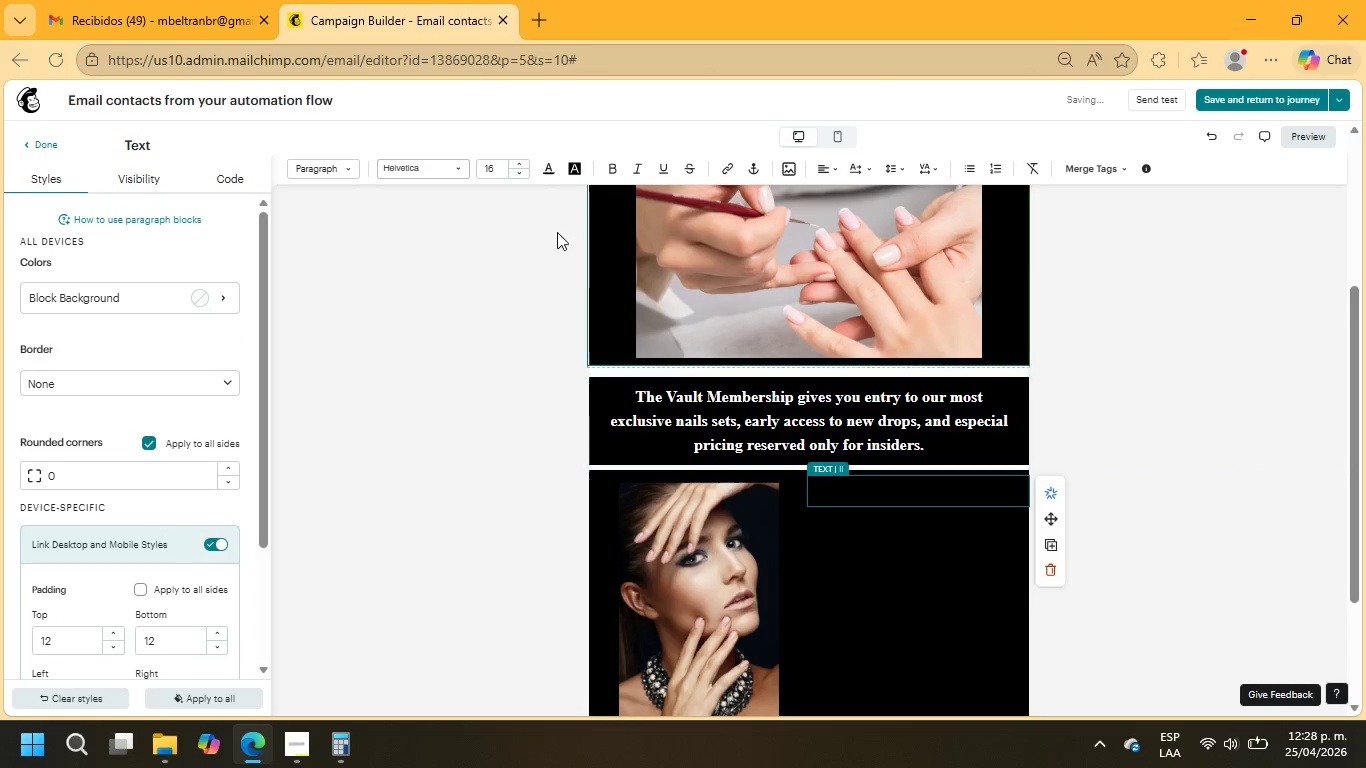 
left_click([546, 168])
 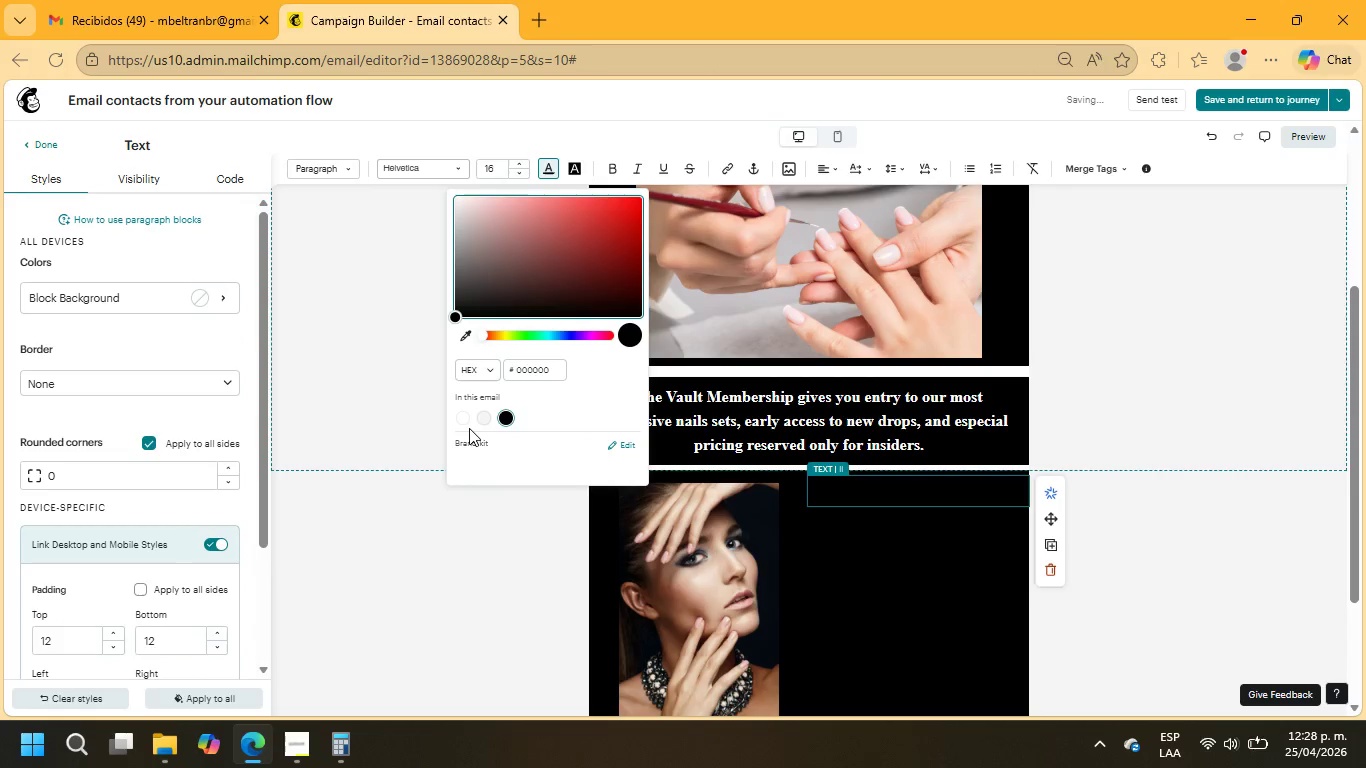 
left_click([459, 418])
 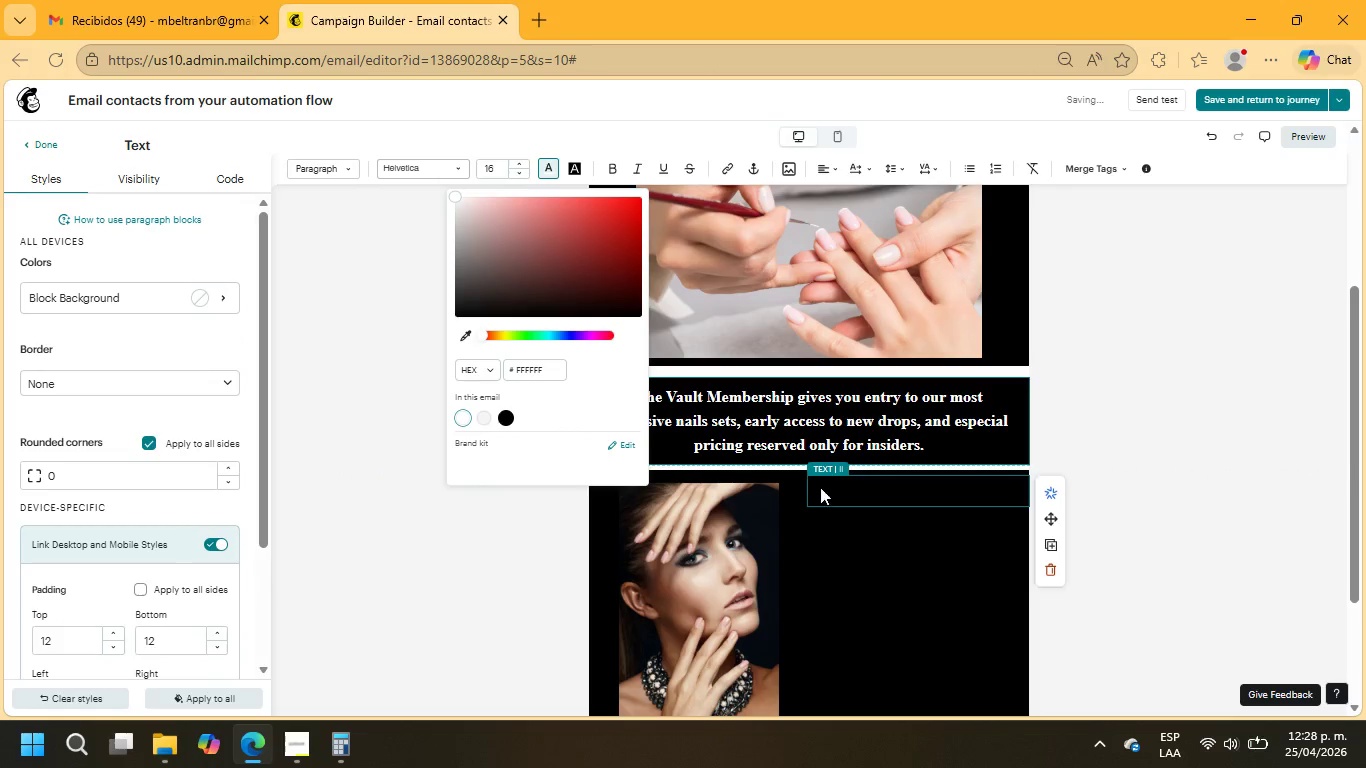 
left_click([828, 489])
 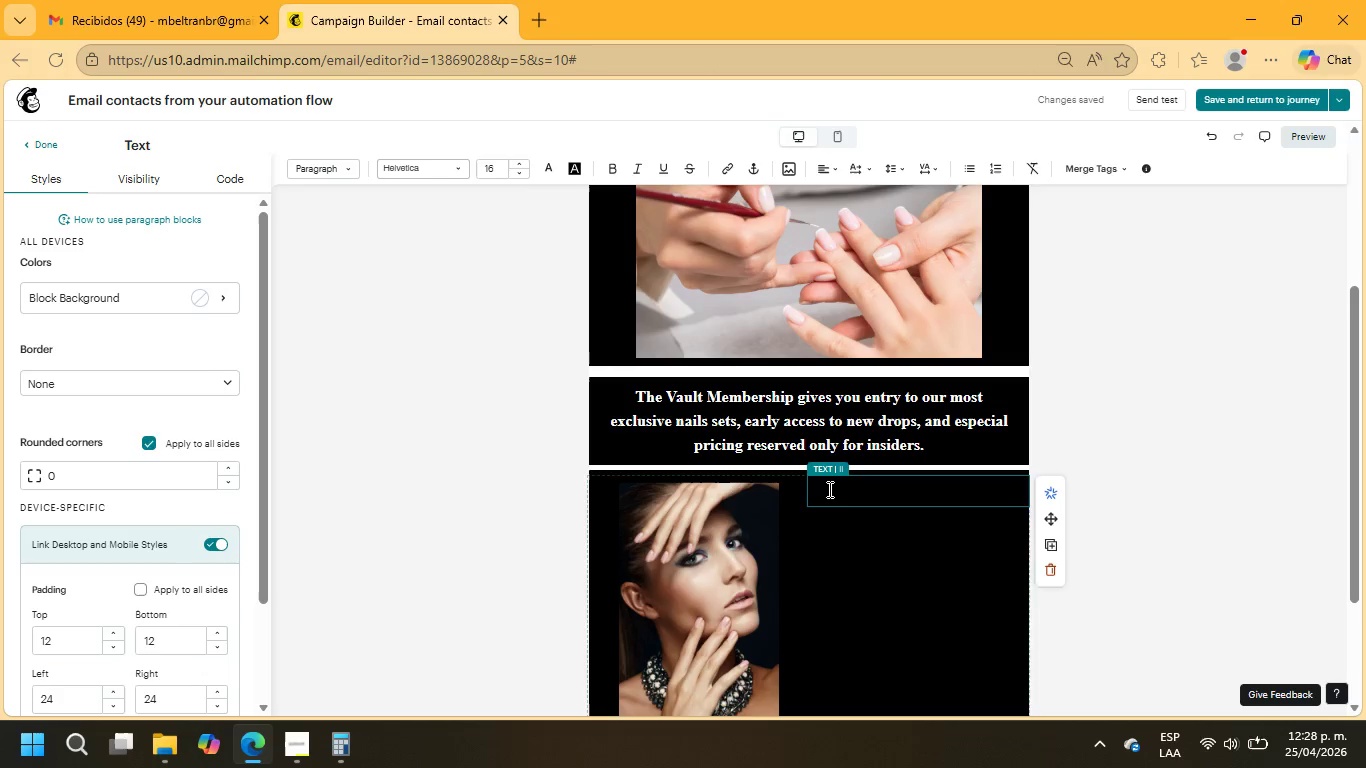 
wait(5.97)
 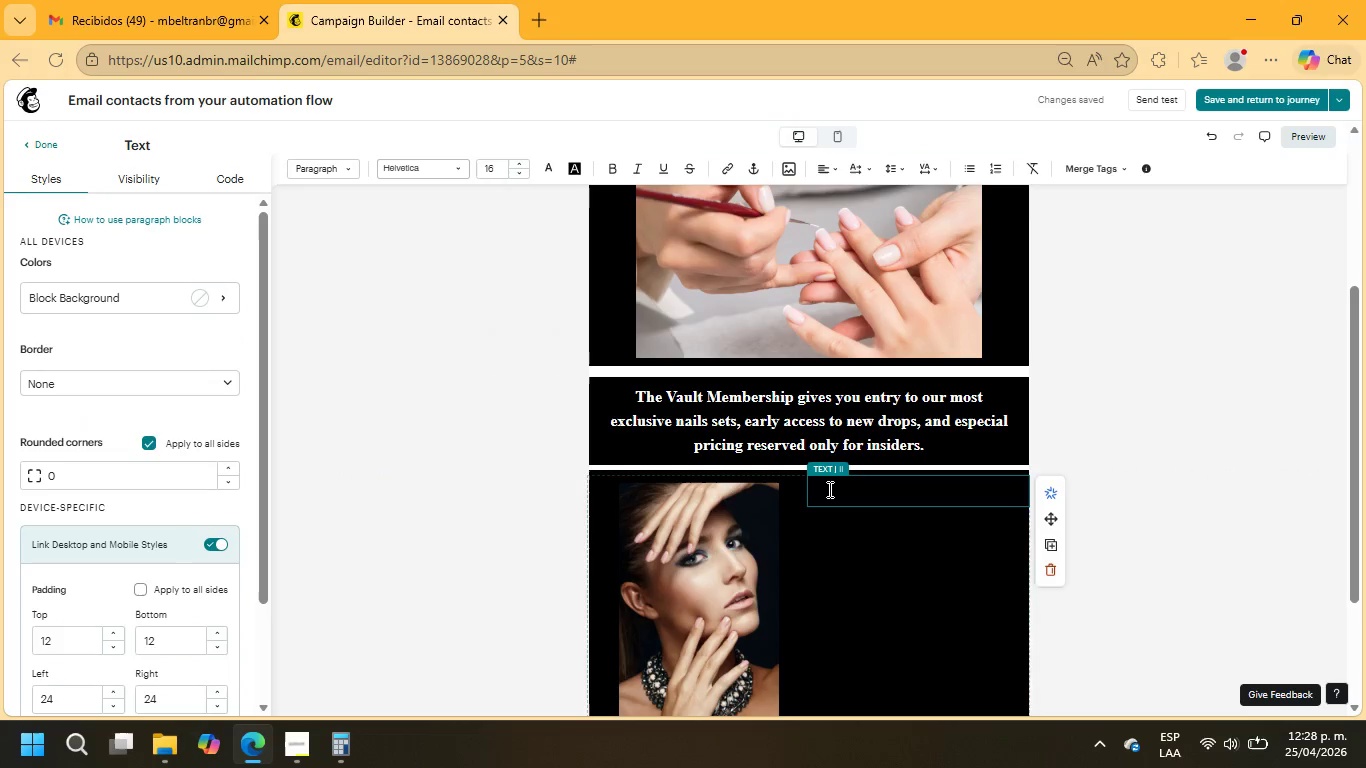 
type(Whether you prefer clean, miniml)
key(Backspace)
type(alist designs or bold )
key(Backspace)
type(, statemen sets - your look evolves with you.)
 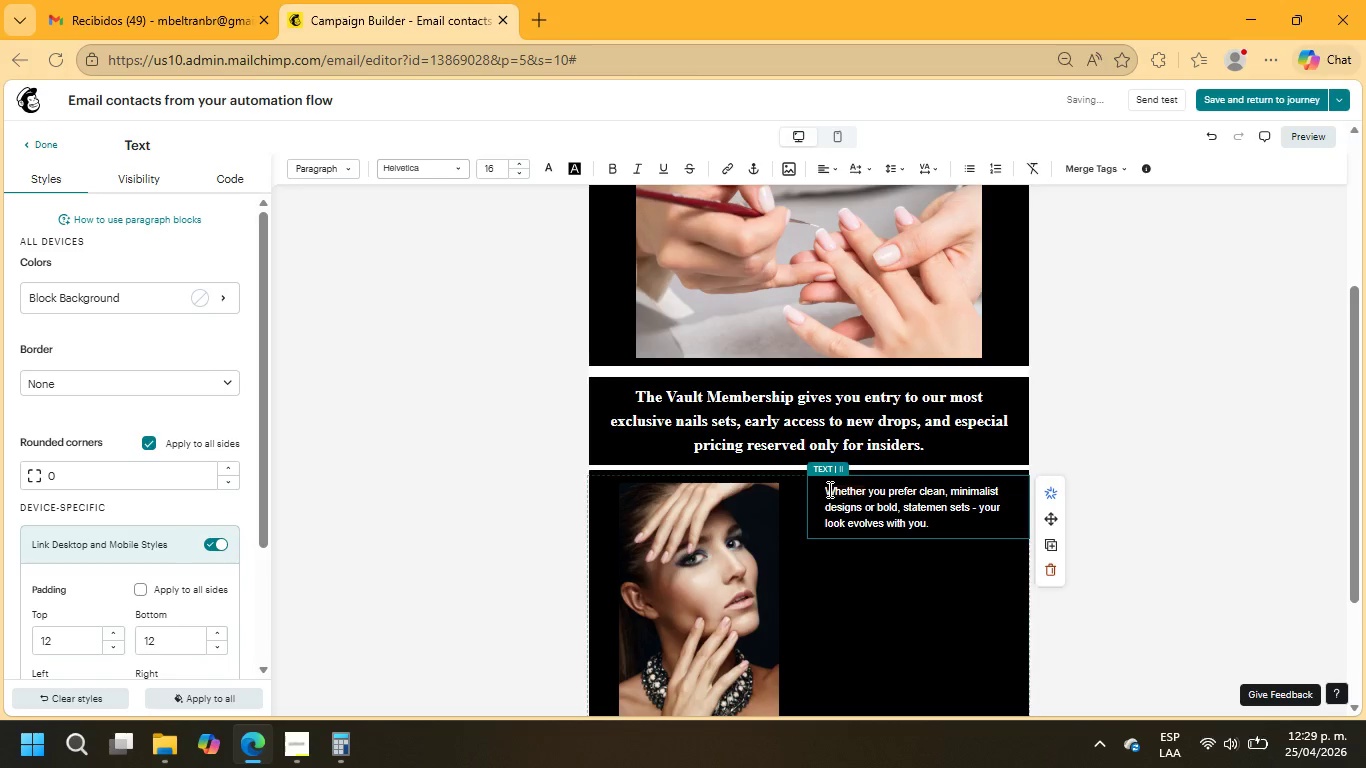 
key(Enter)
 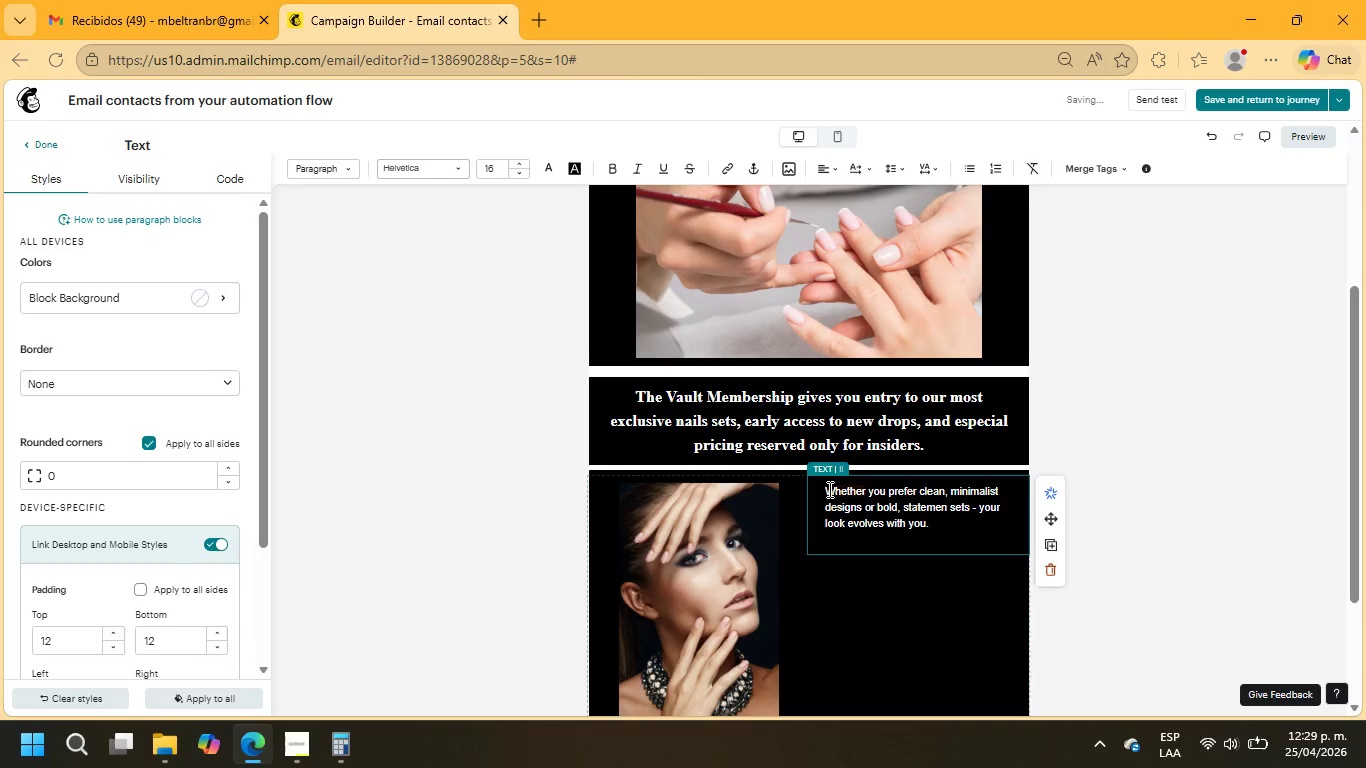 
key(Enter)
 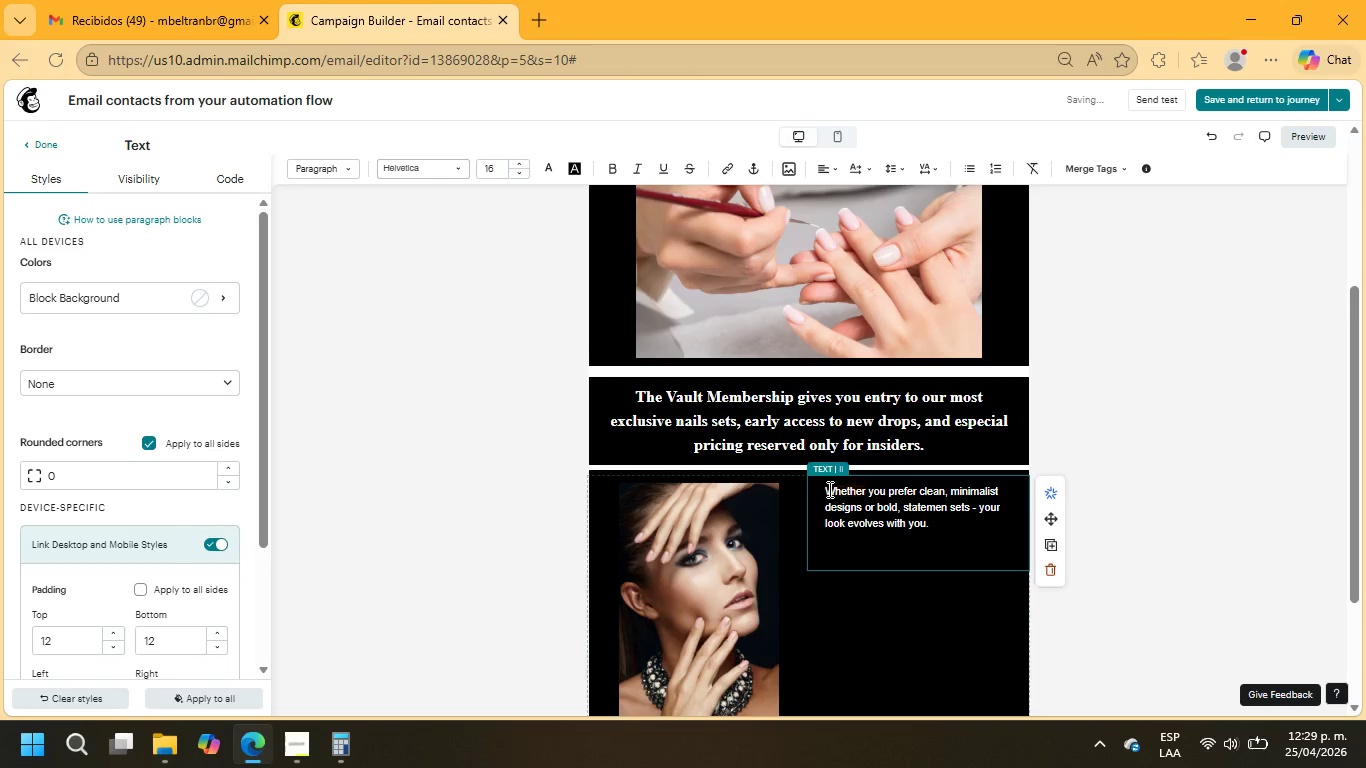 
type(And the Vault makes sure you;re always one step)
 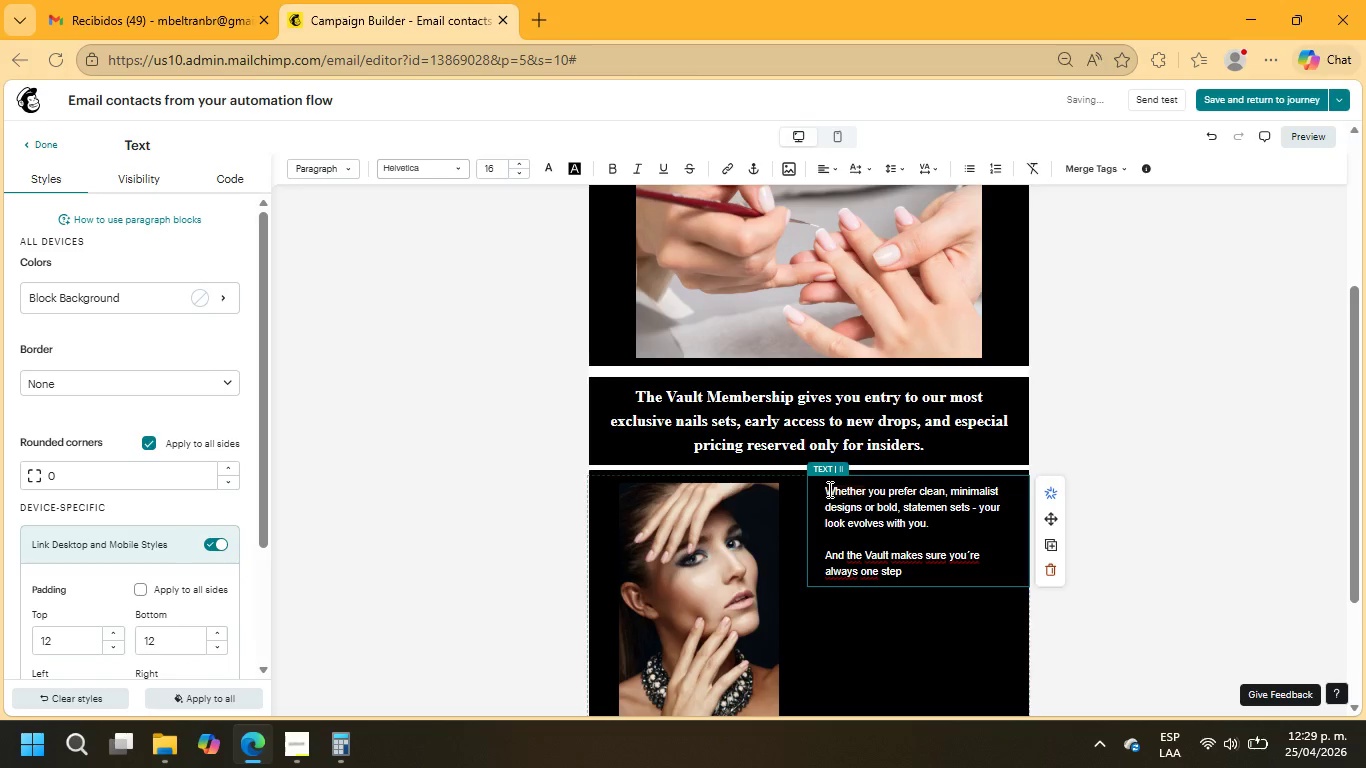 
type( ahead.)
 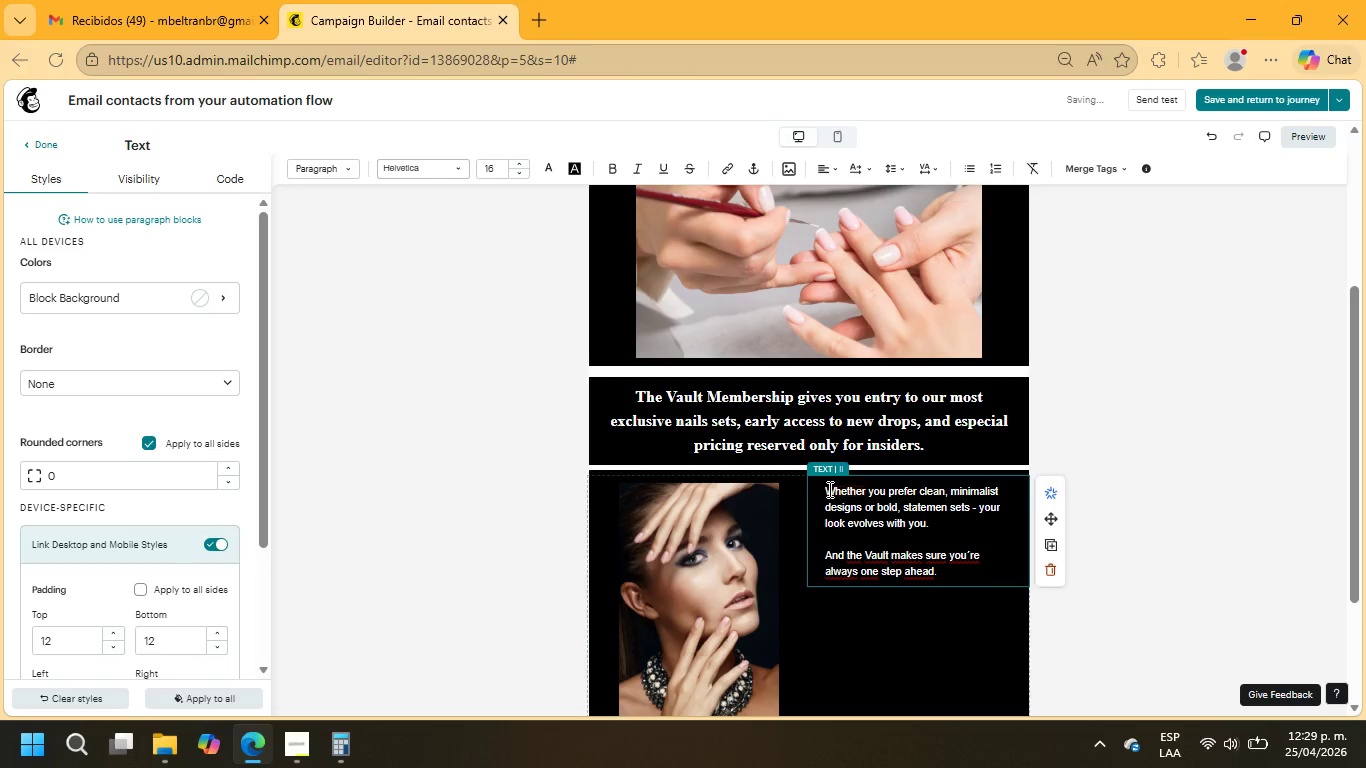 
key(Enter)
 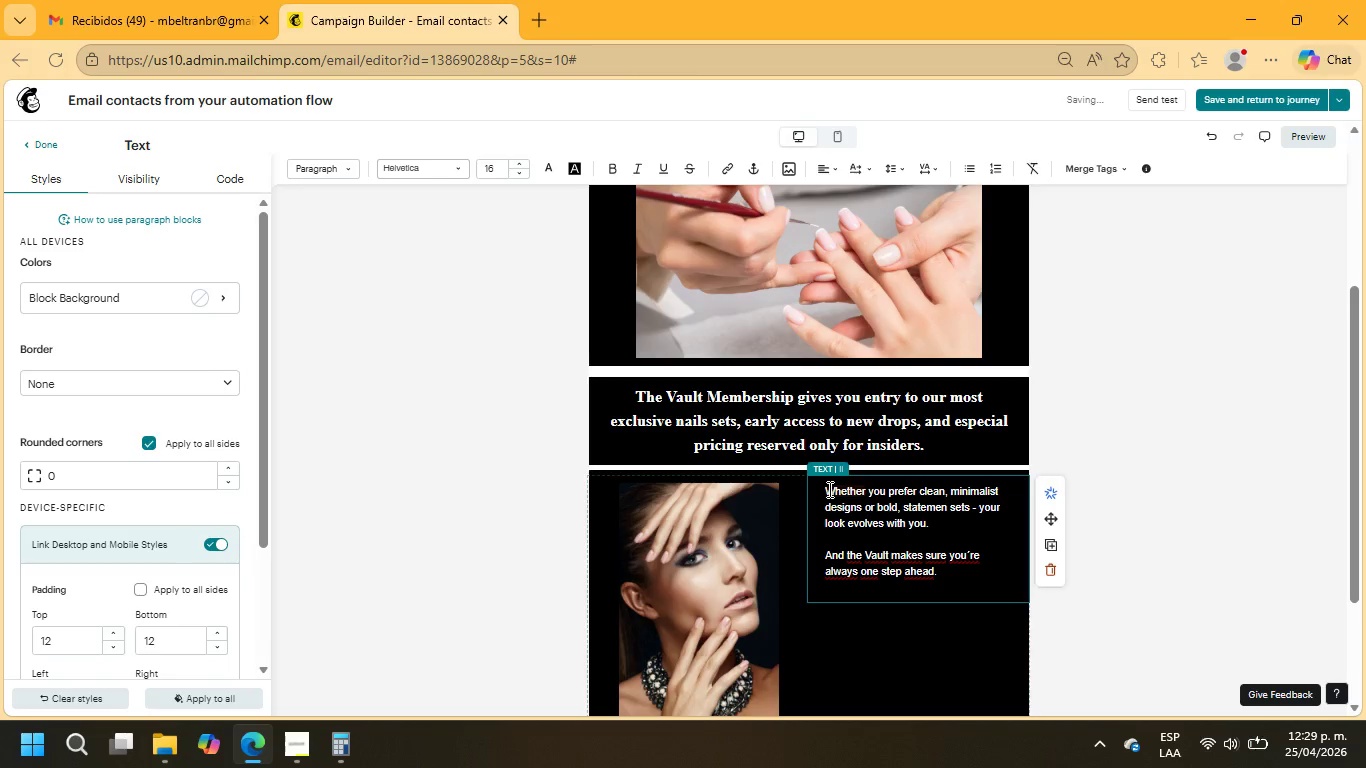 
key(Enter)
 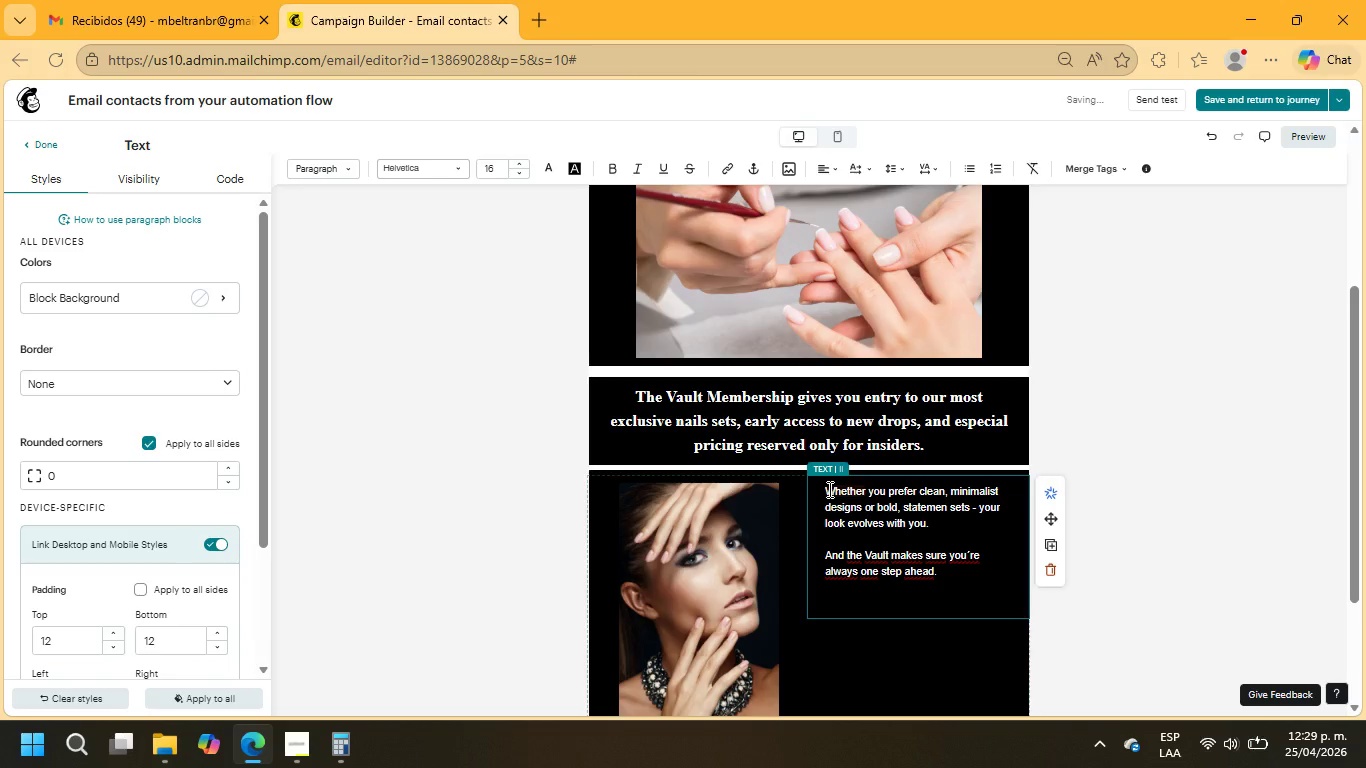 
type(For a limited time, new memeber)
key(Backspace)
key(Backspace)
key(Backspace)
key(Backspace)
type(bers receive a special welcome benefit.)
 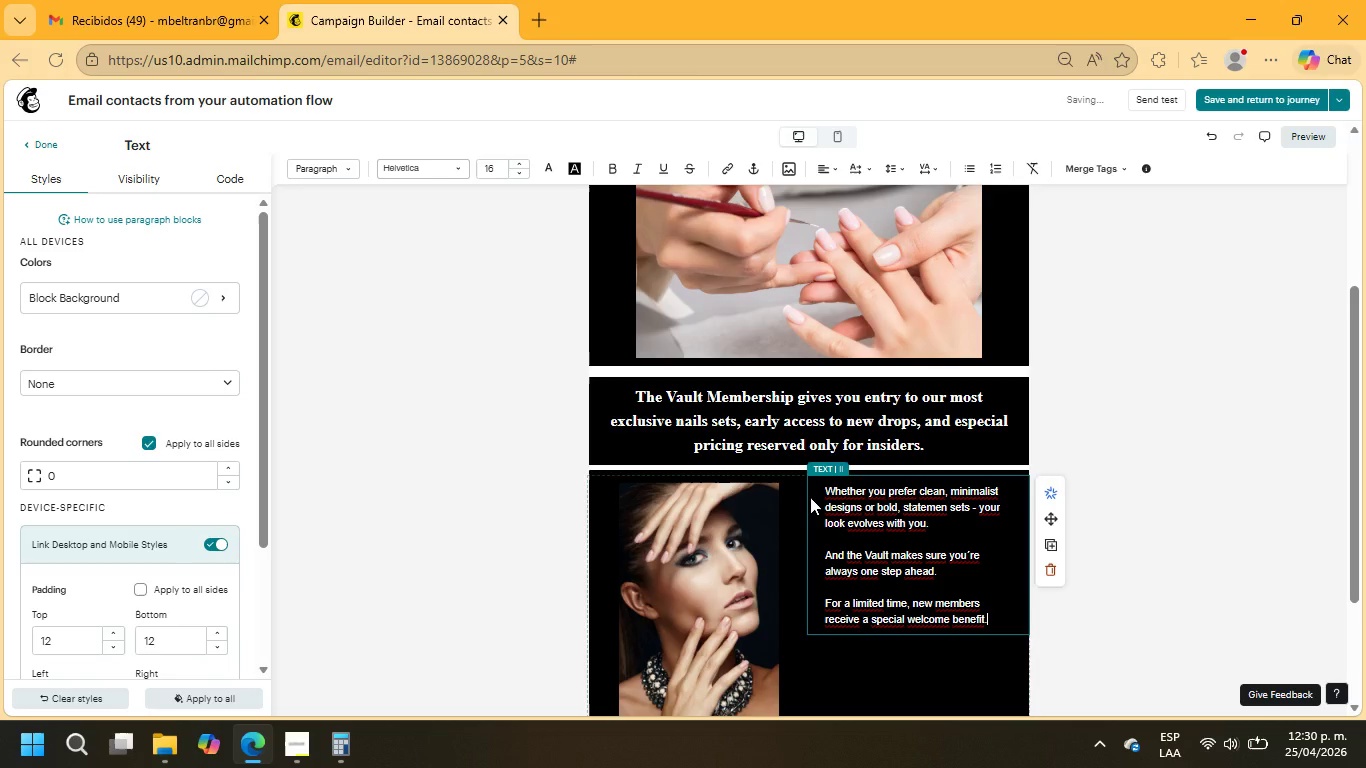 
key(Enter)
 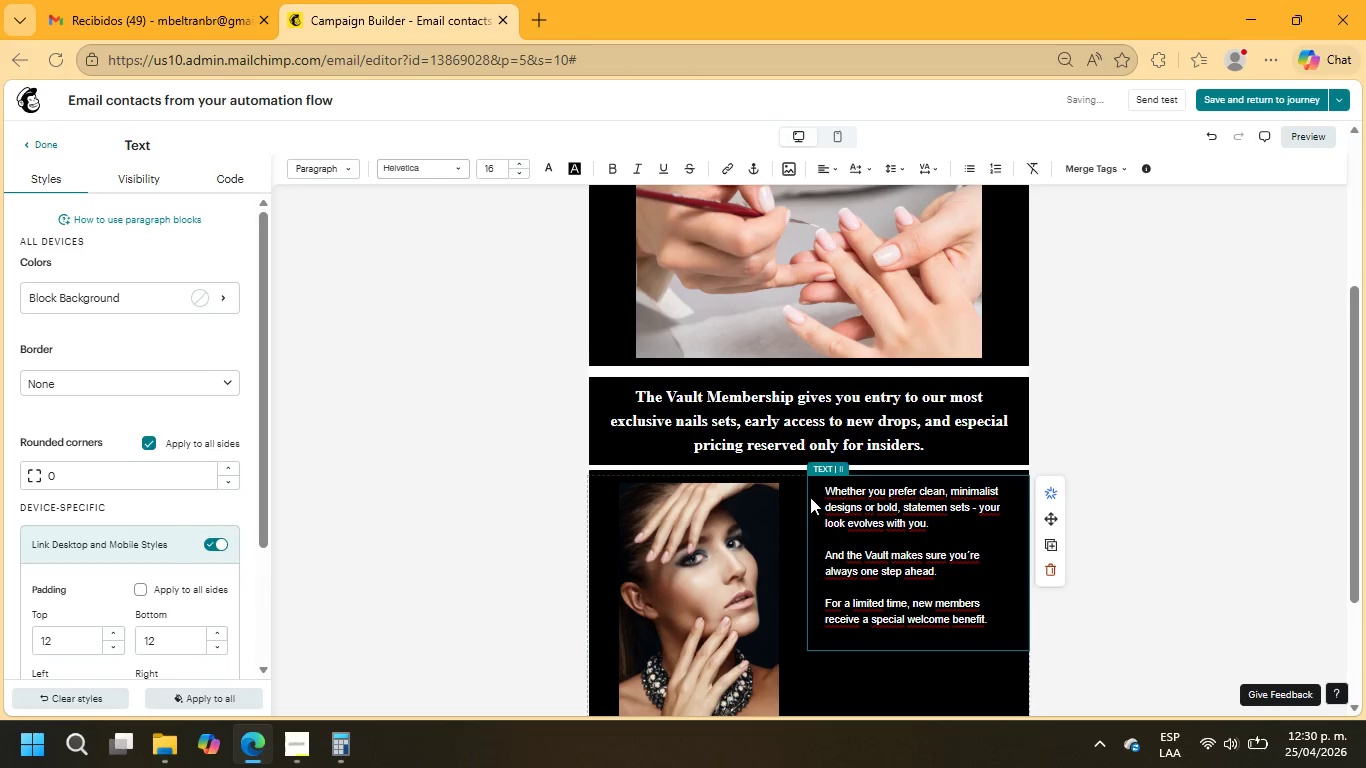 
wait(5.24)
 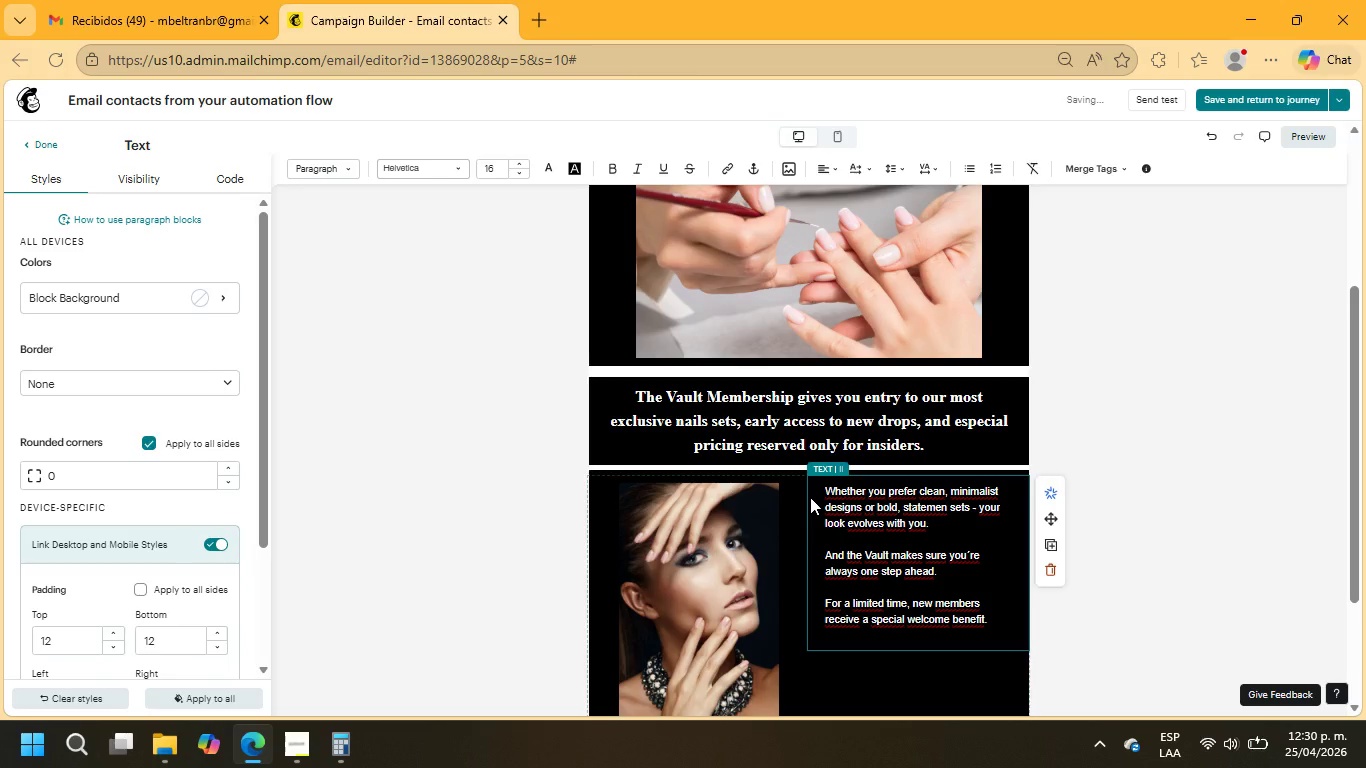 
key(Enter)
 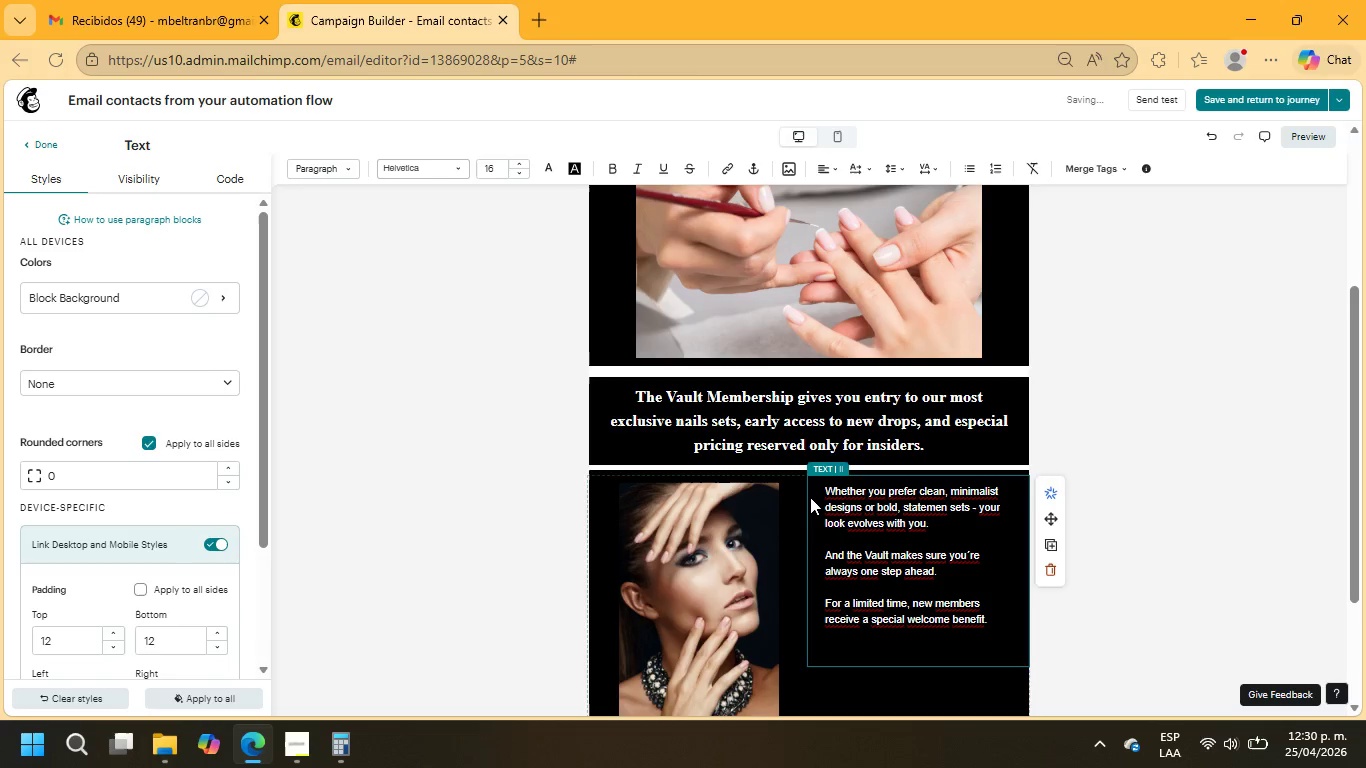 
type(Because great)
 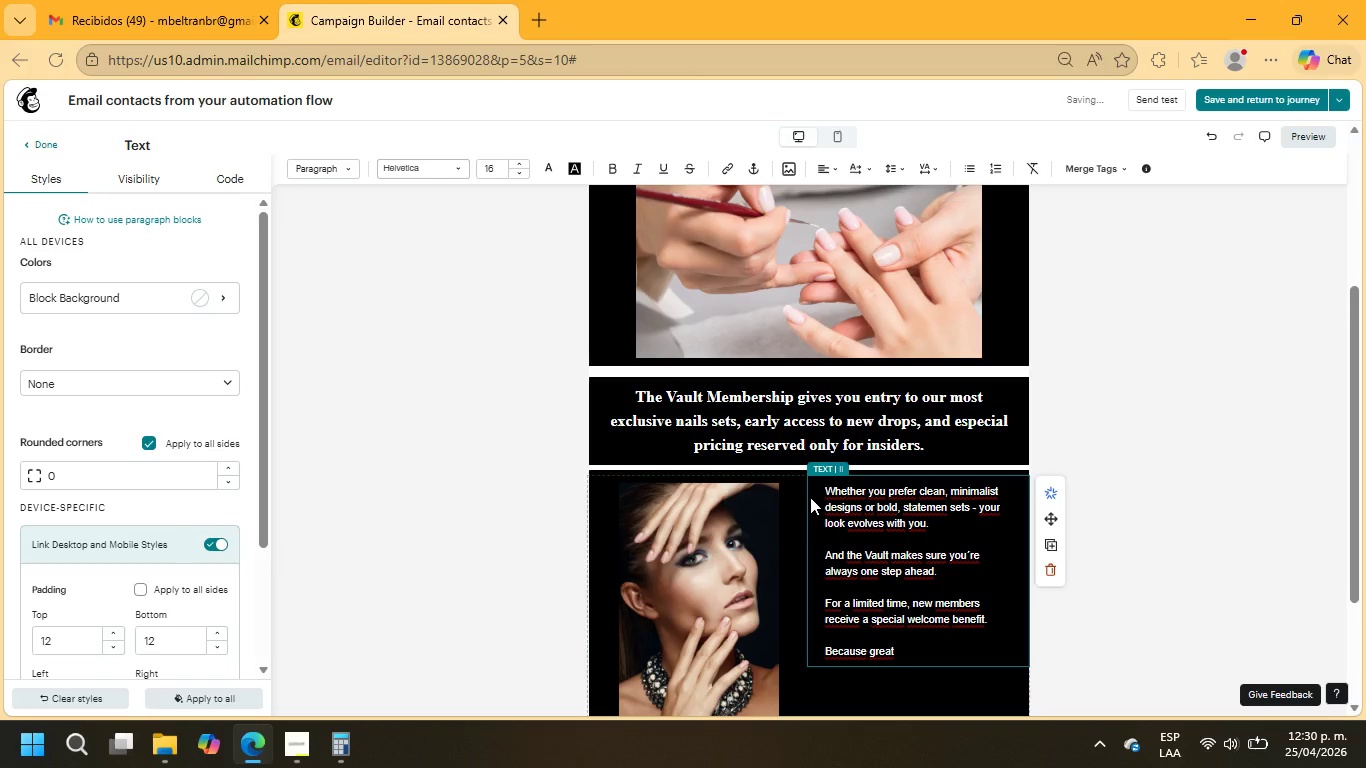 
type( nails)
 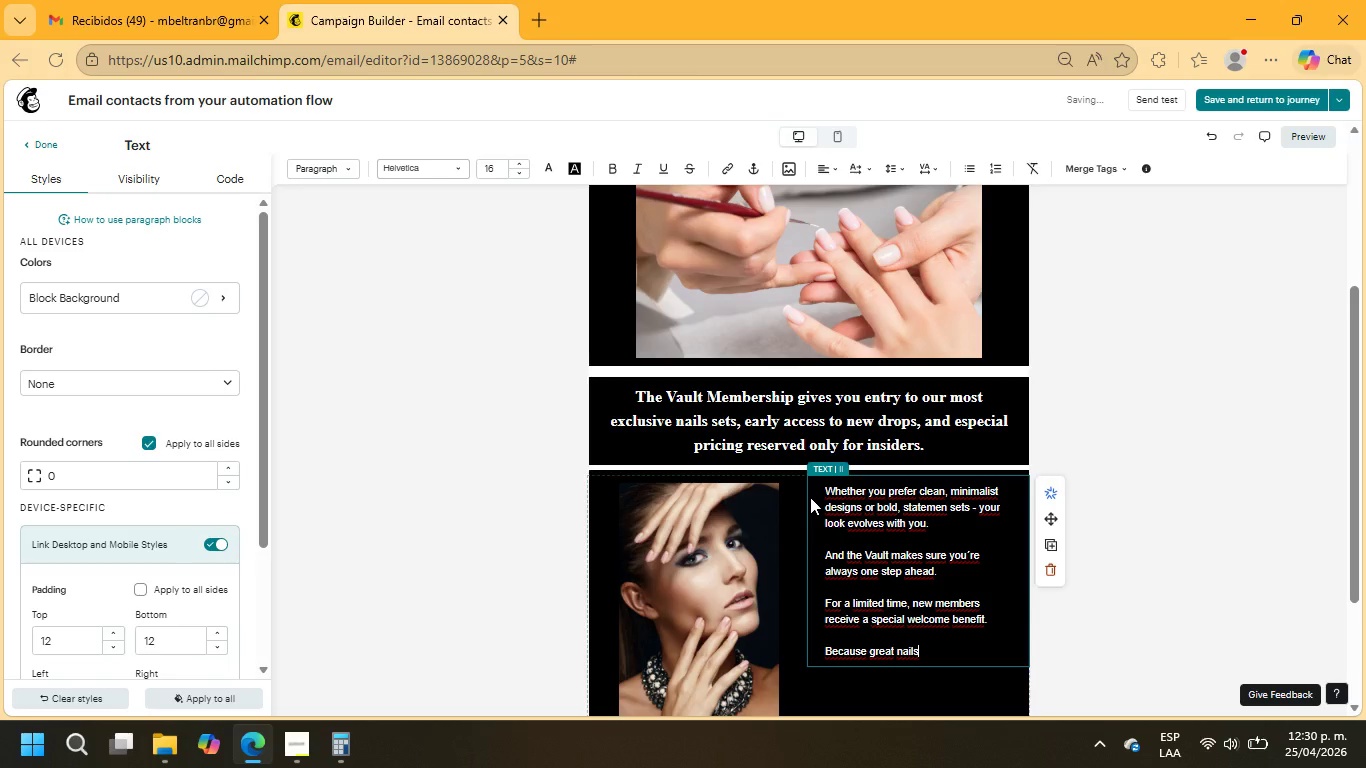 
type( aren;t ocasional.)
 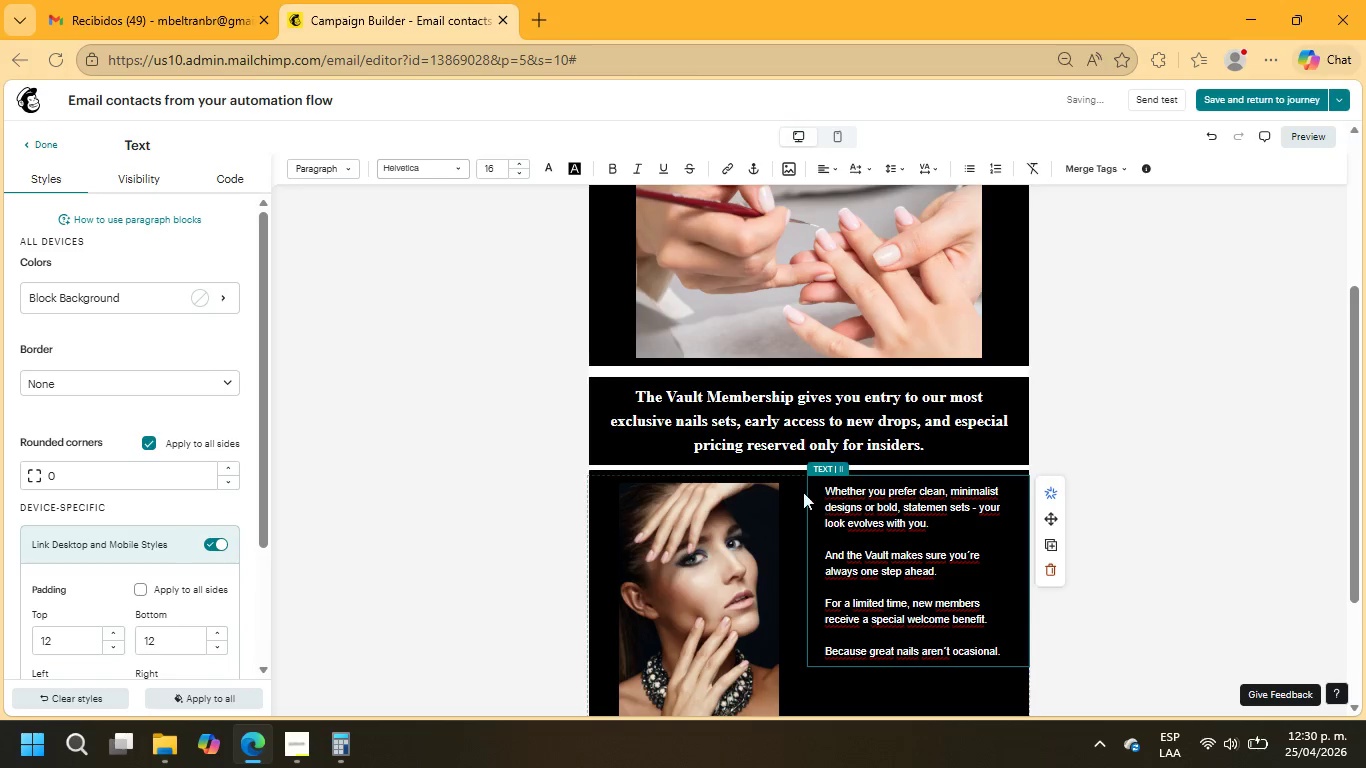 
scroll: coordinate [796, 489], scroll_direction: down, amount: 3.0
 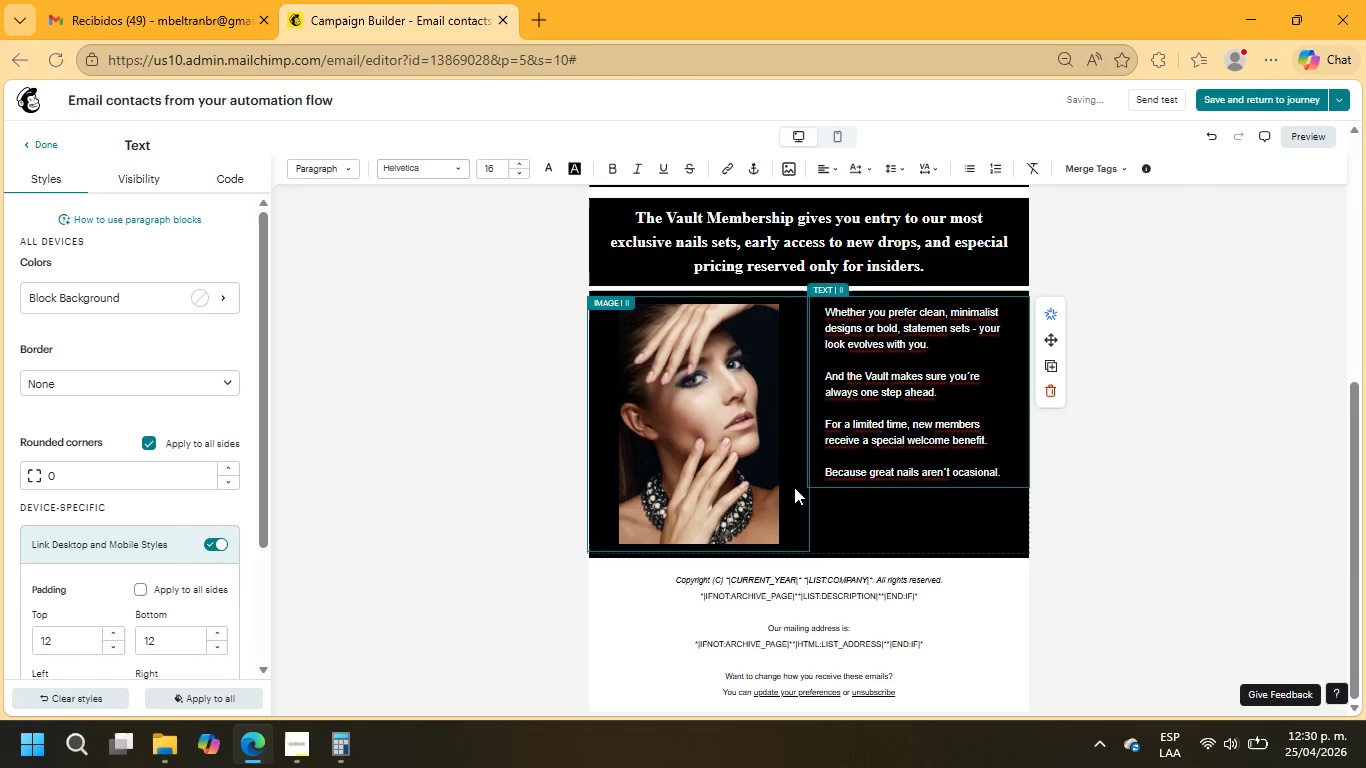 
scroll: coordinate [793, 484], scroll_direction: up, amount: 1.0
 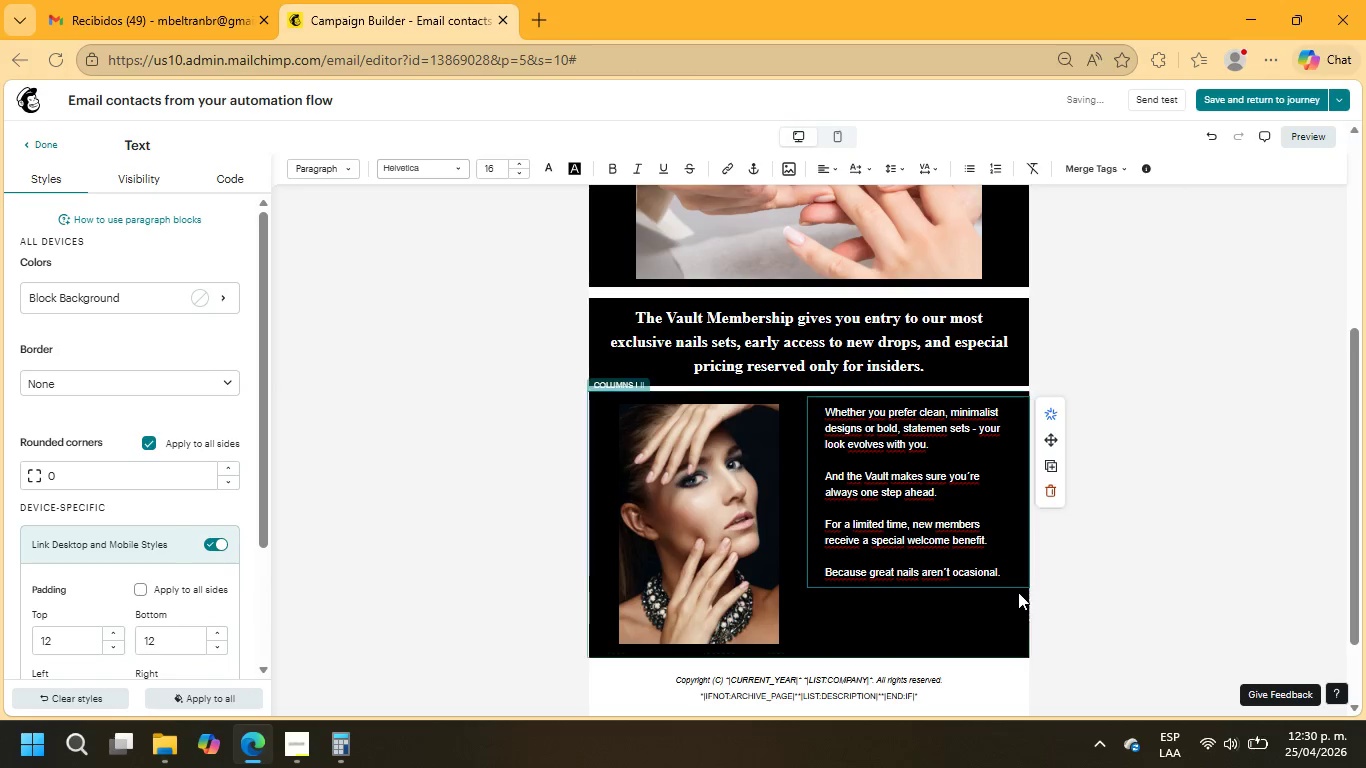 
scroll: coordinate [1018, 592], scroll_direction: down, amount: 1.0
 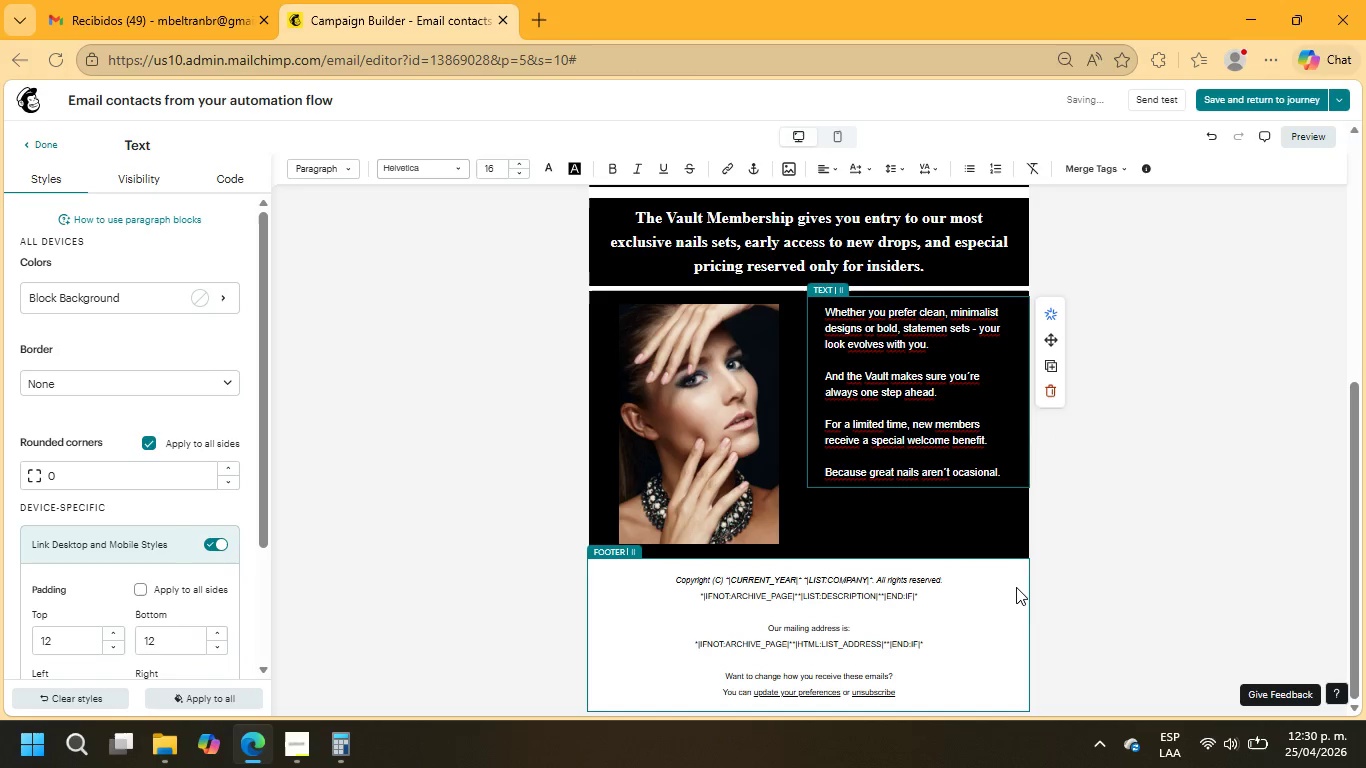 
key(Enter)
 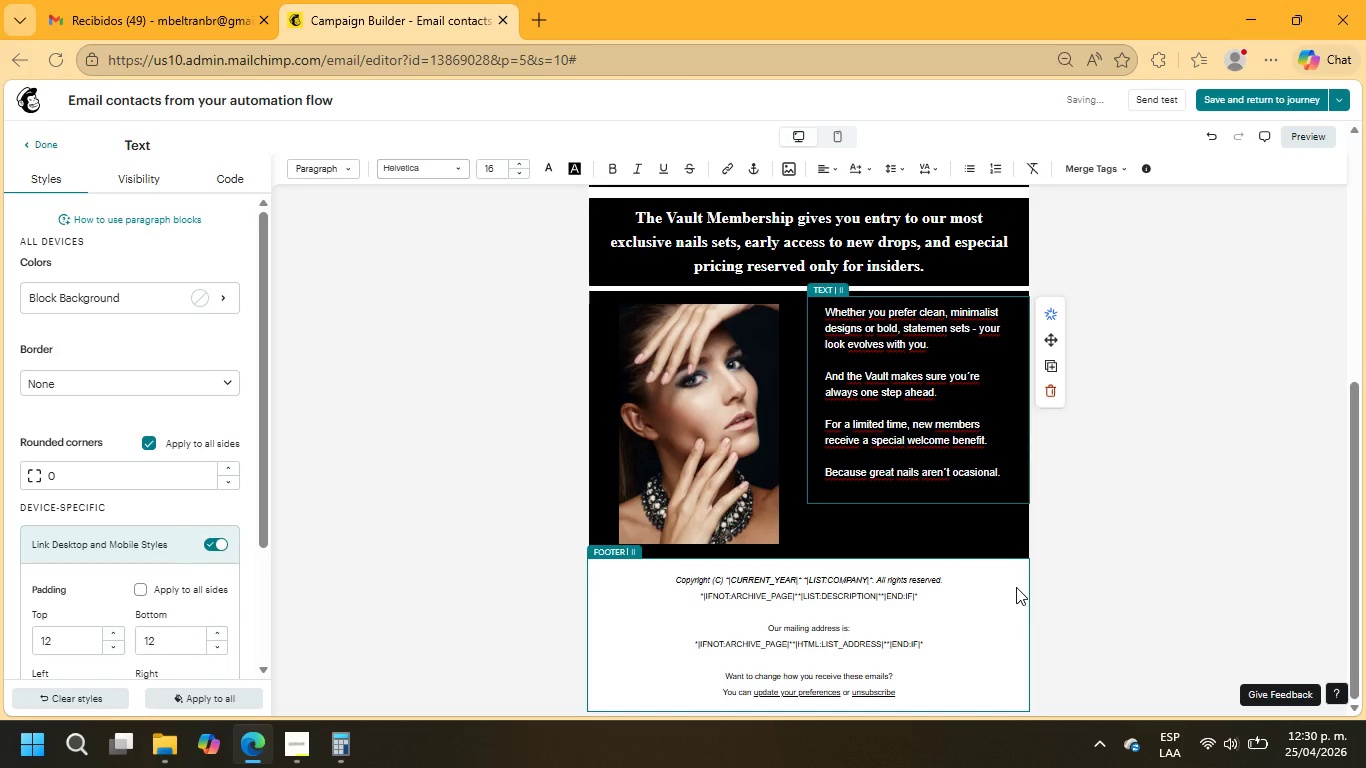 
key(Enter)
 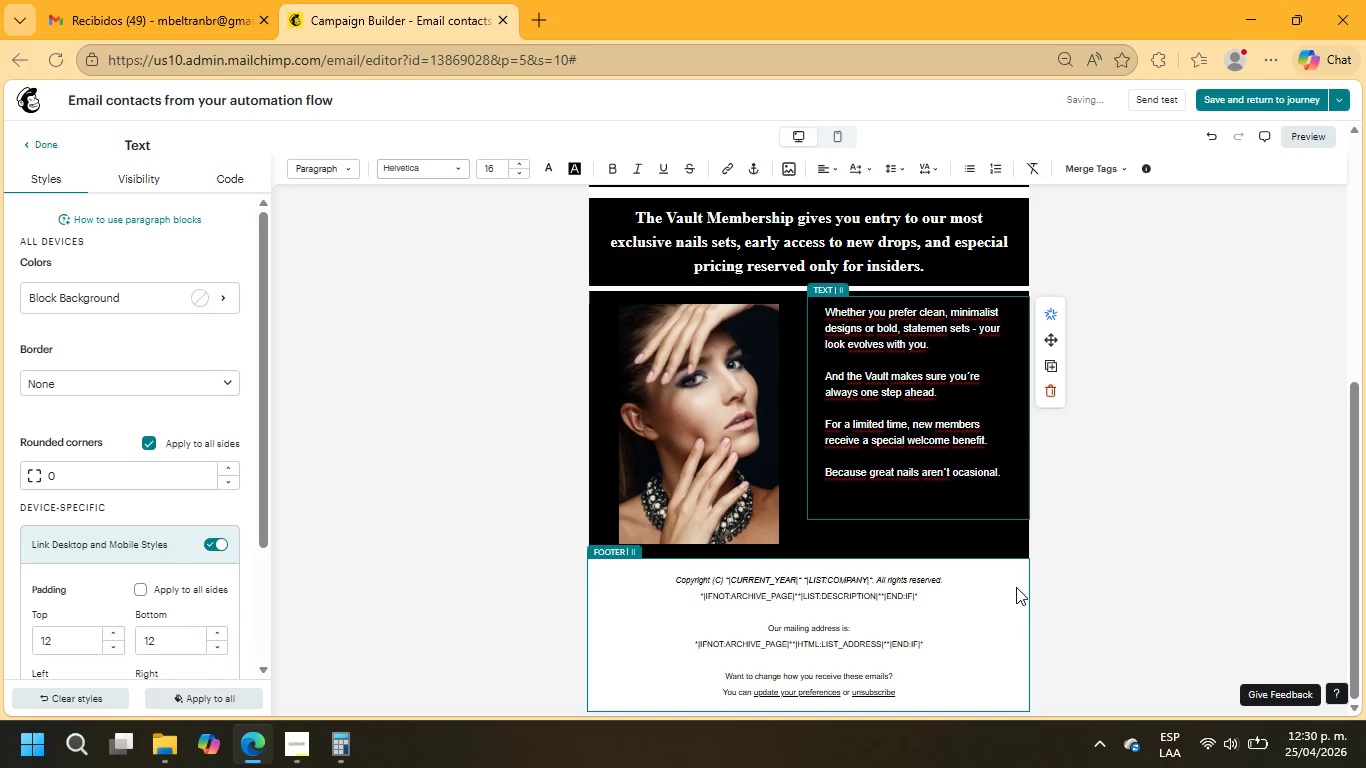 
type(Ready to step; inside{)
 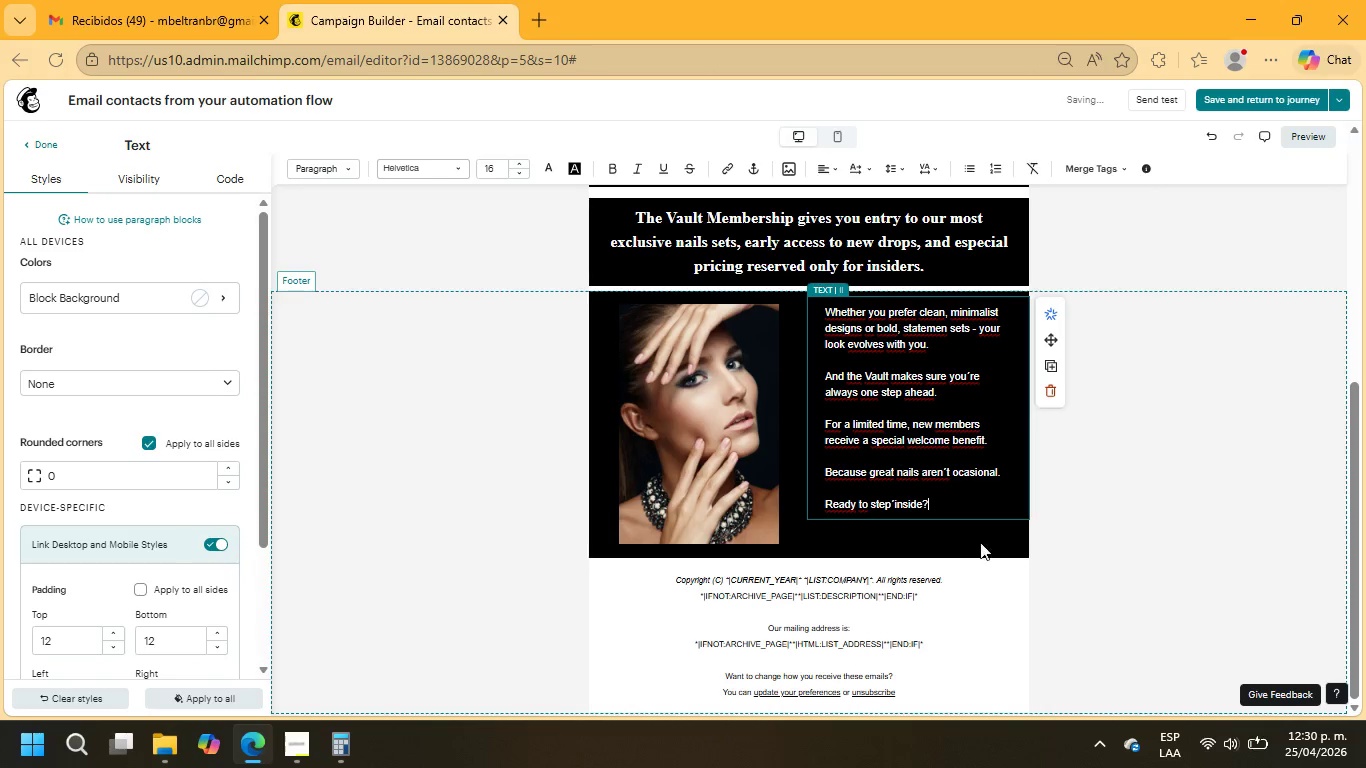 
left_click_drag(start_coordinate=[948, 509], to_coordinate=[804, 297])
 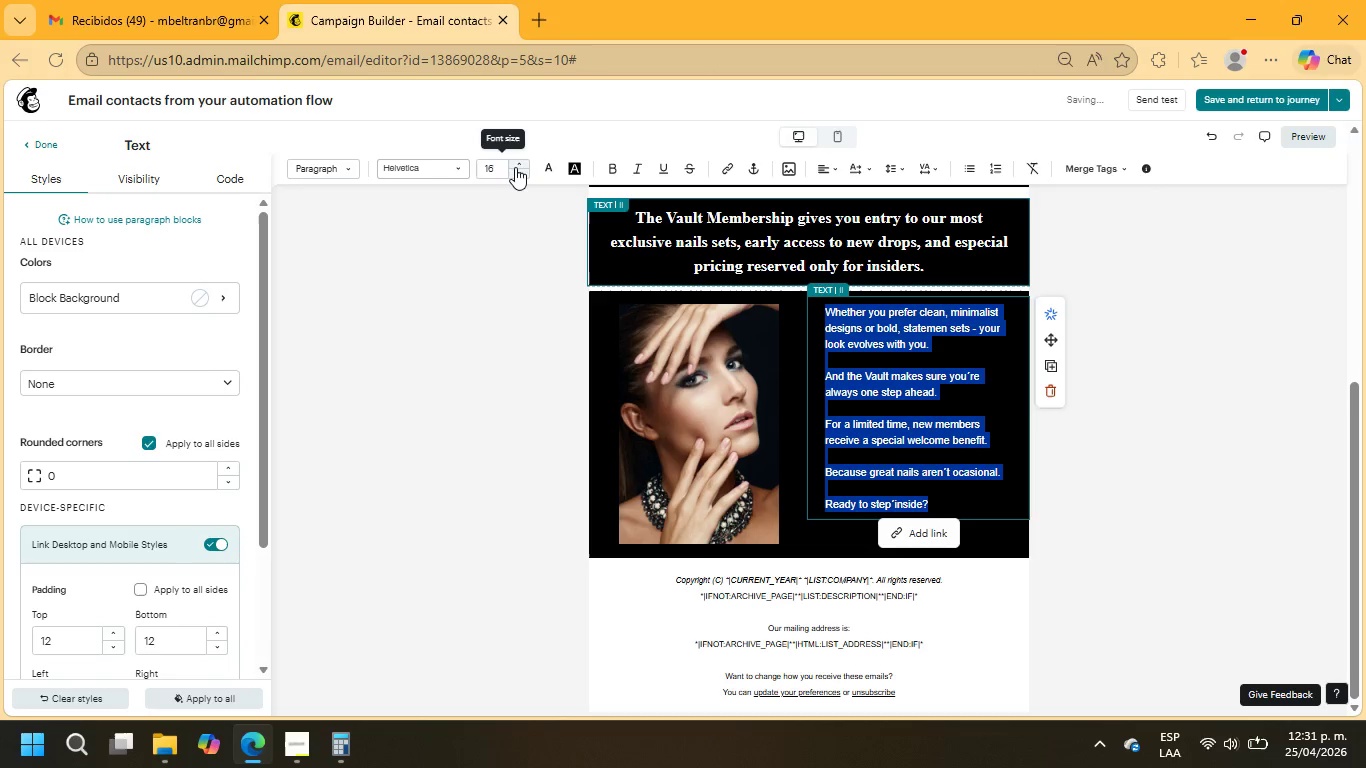 
left_click([518, 162])
 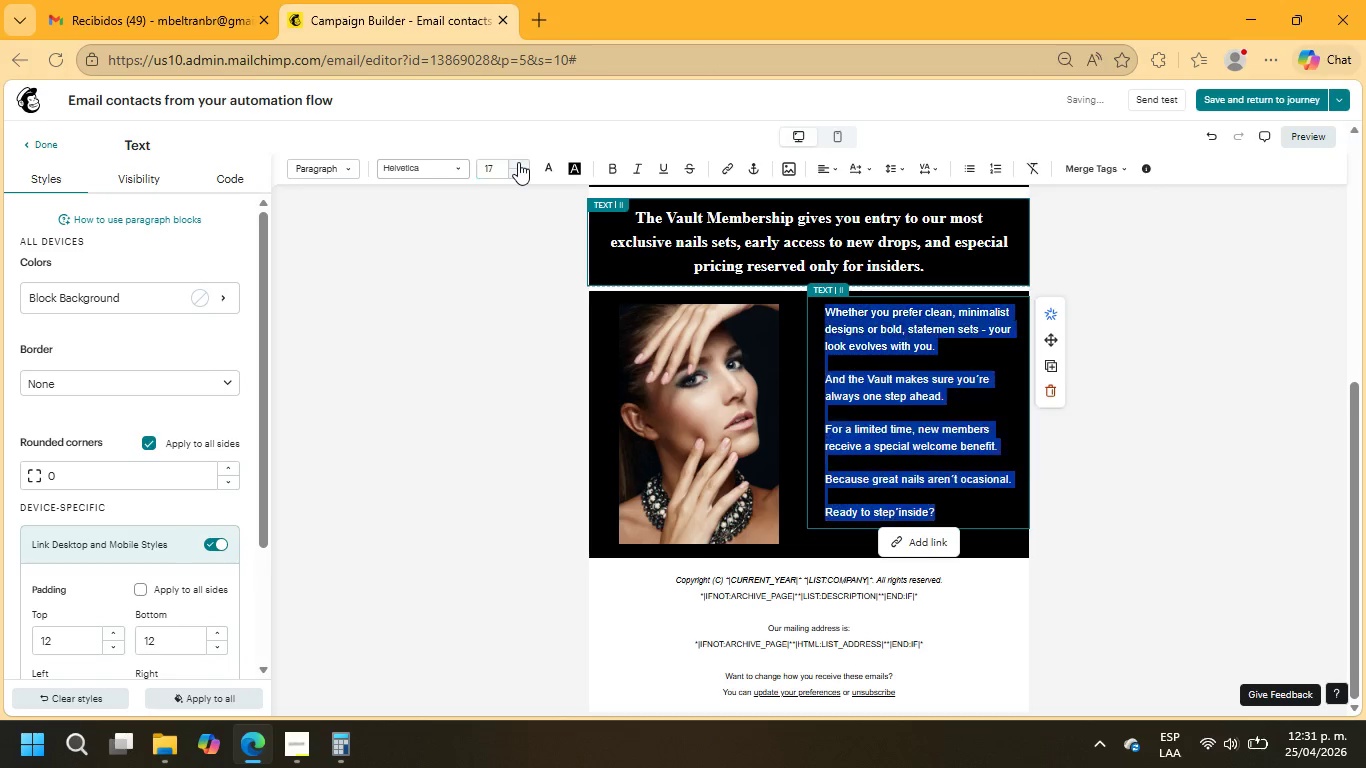 
left_click([518, 162])
 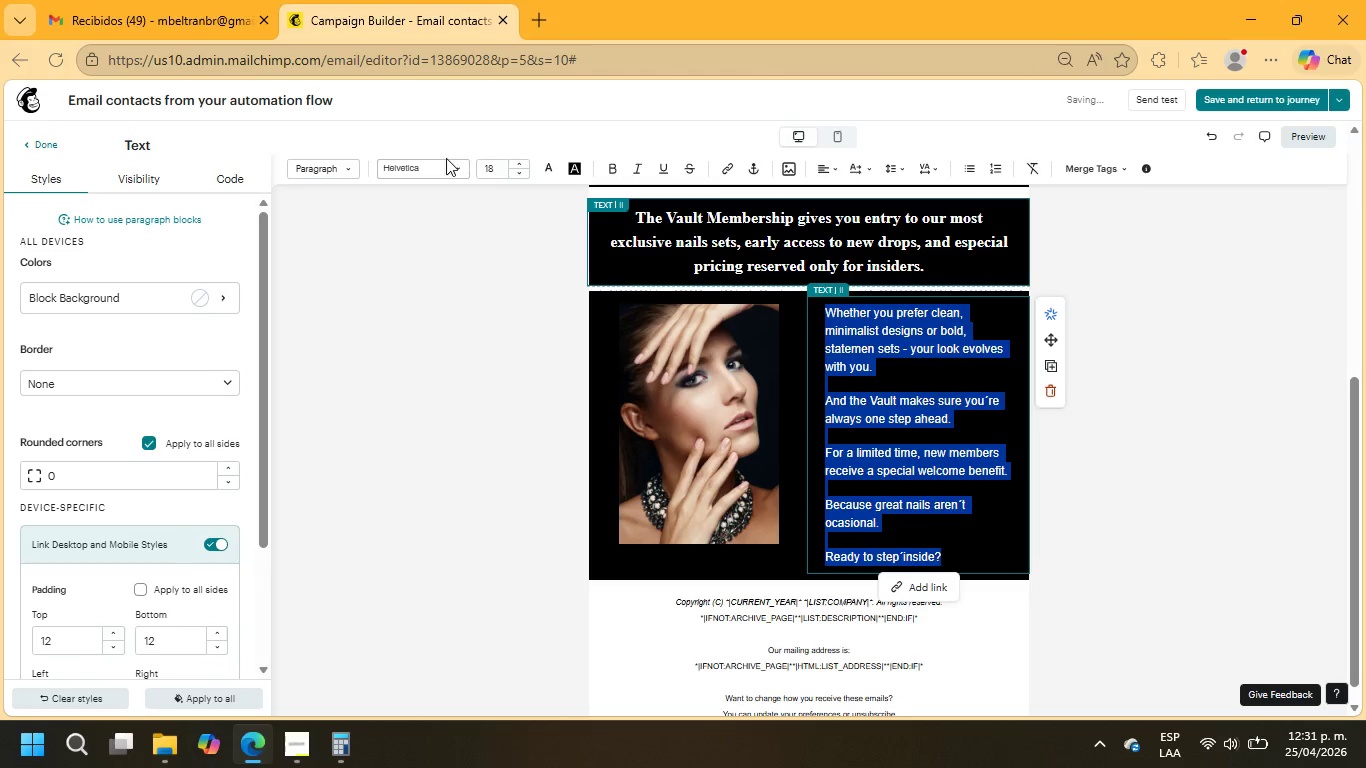 
left_click([426, 162])
 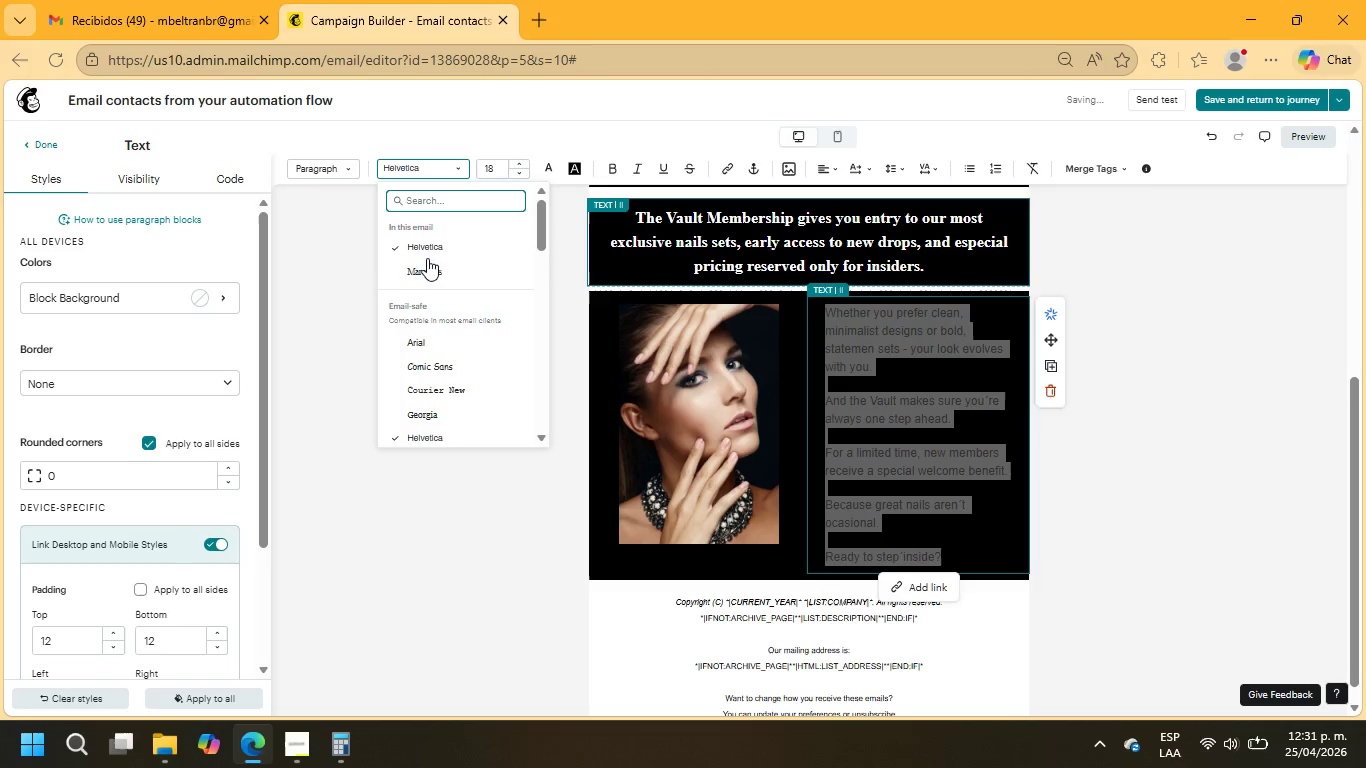 
left_click([424, 267])
 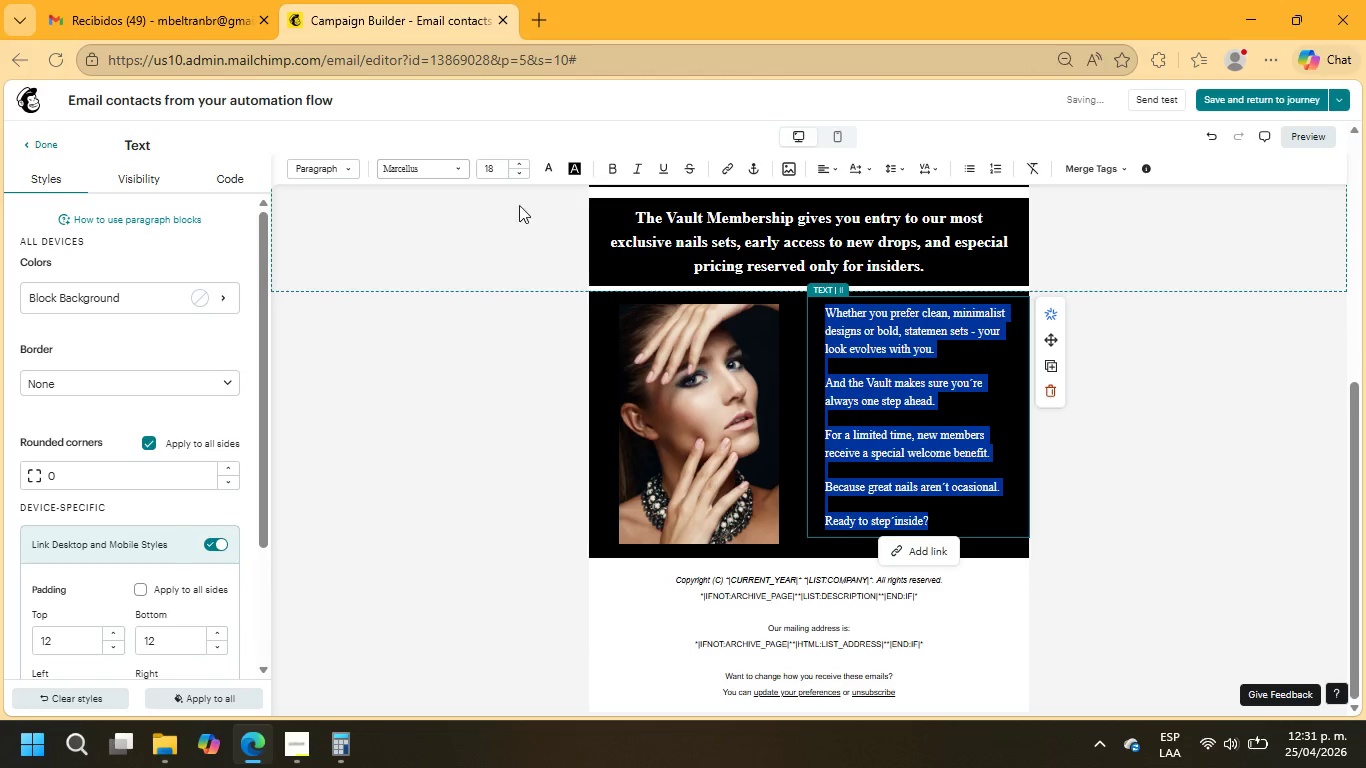 
left_click([617, 169])
 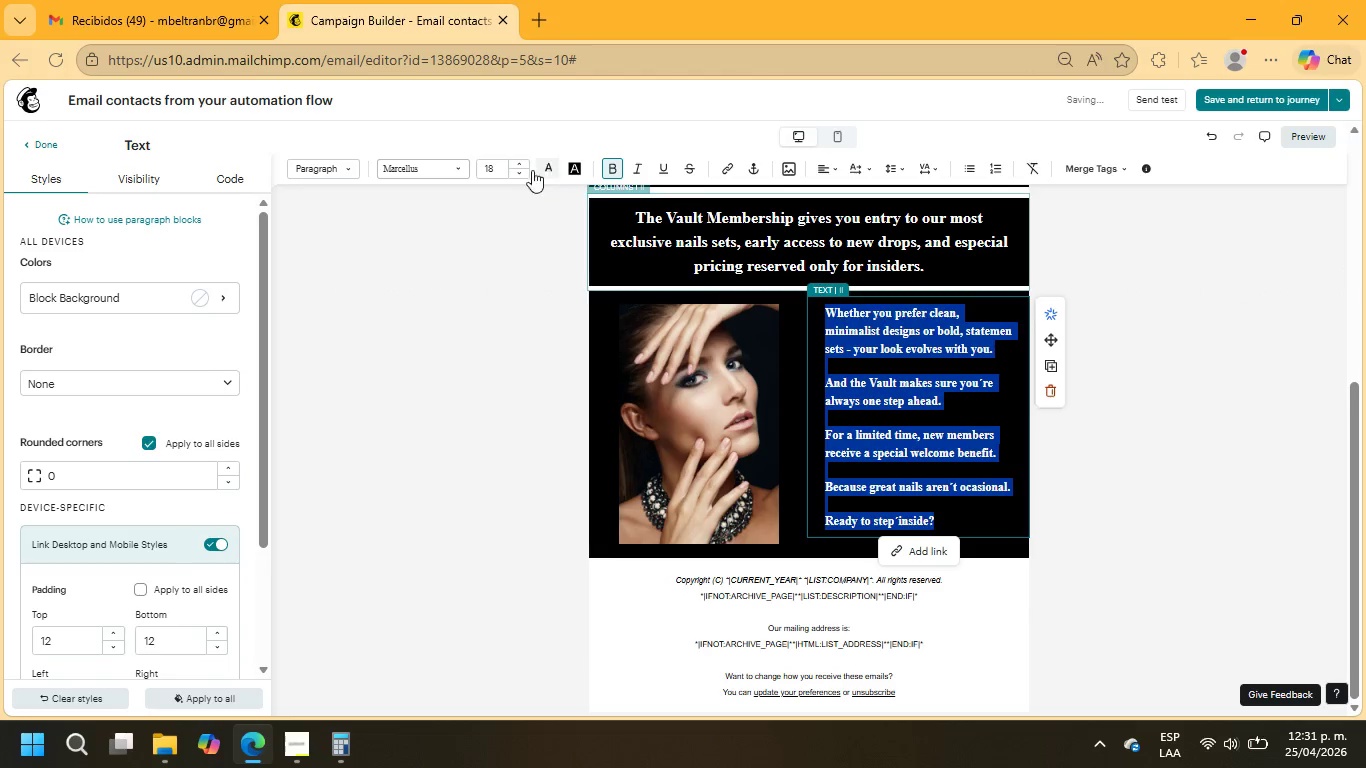 
left_click([521, 164])
 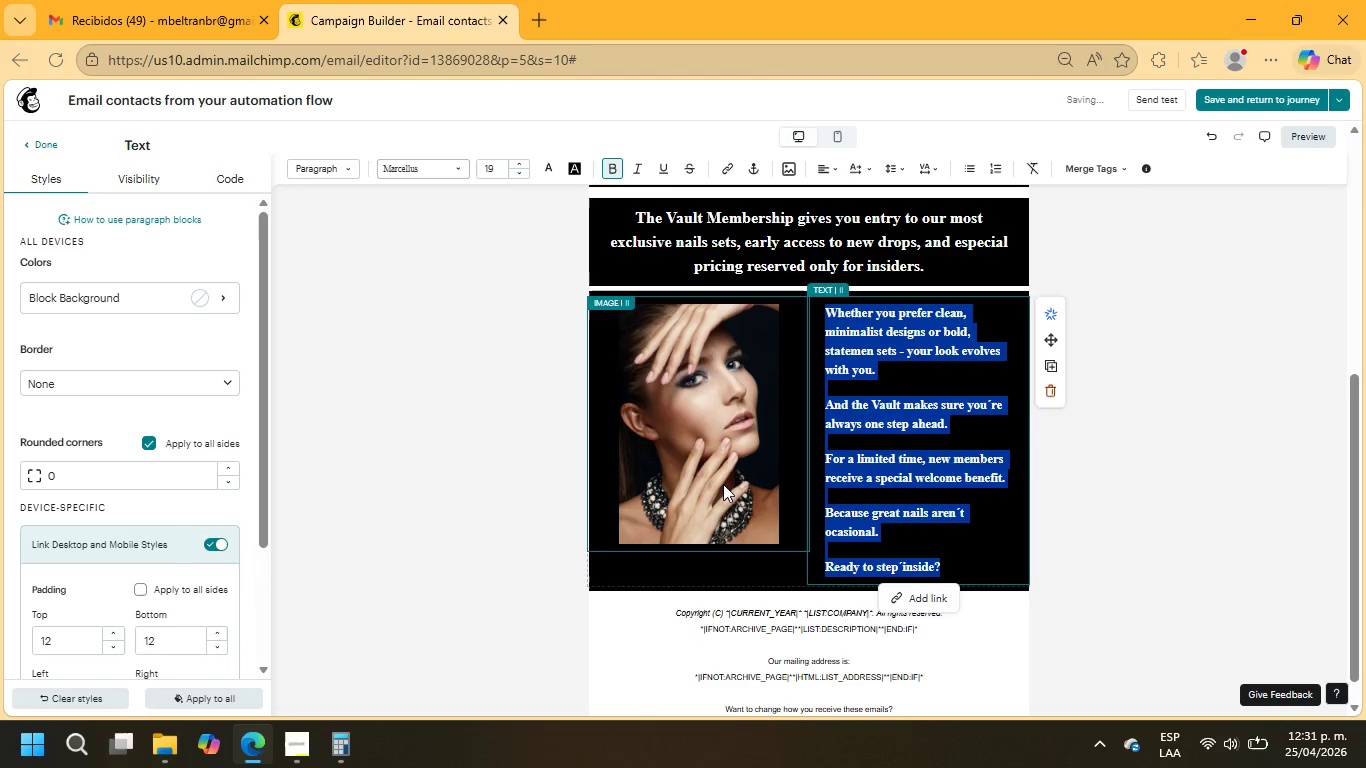 
scroll: coordinate [718, 482], scroll_direction: up, amount: 2.0
 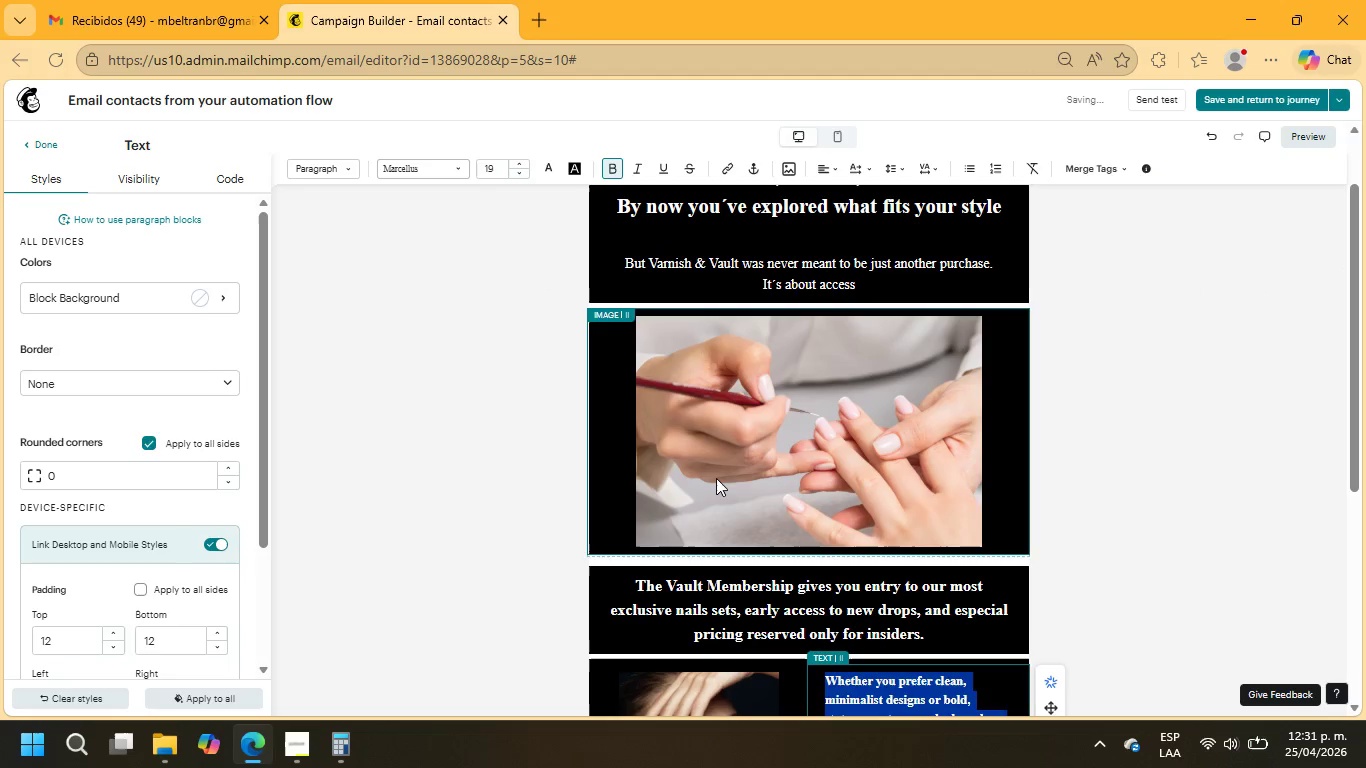 
scroll: coordinate [767, 498], scroll_direction: down, amount: 4.0
 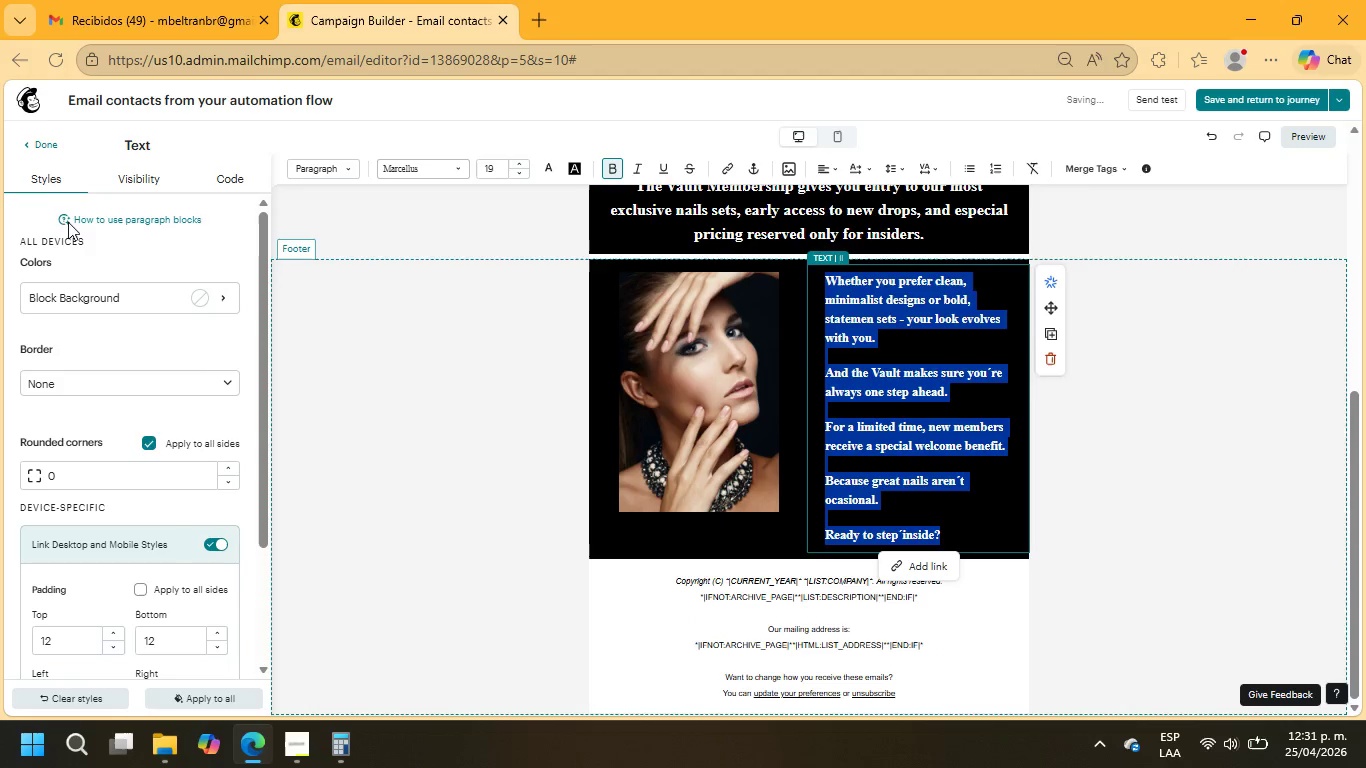 
left_click([34, 143])
 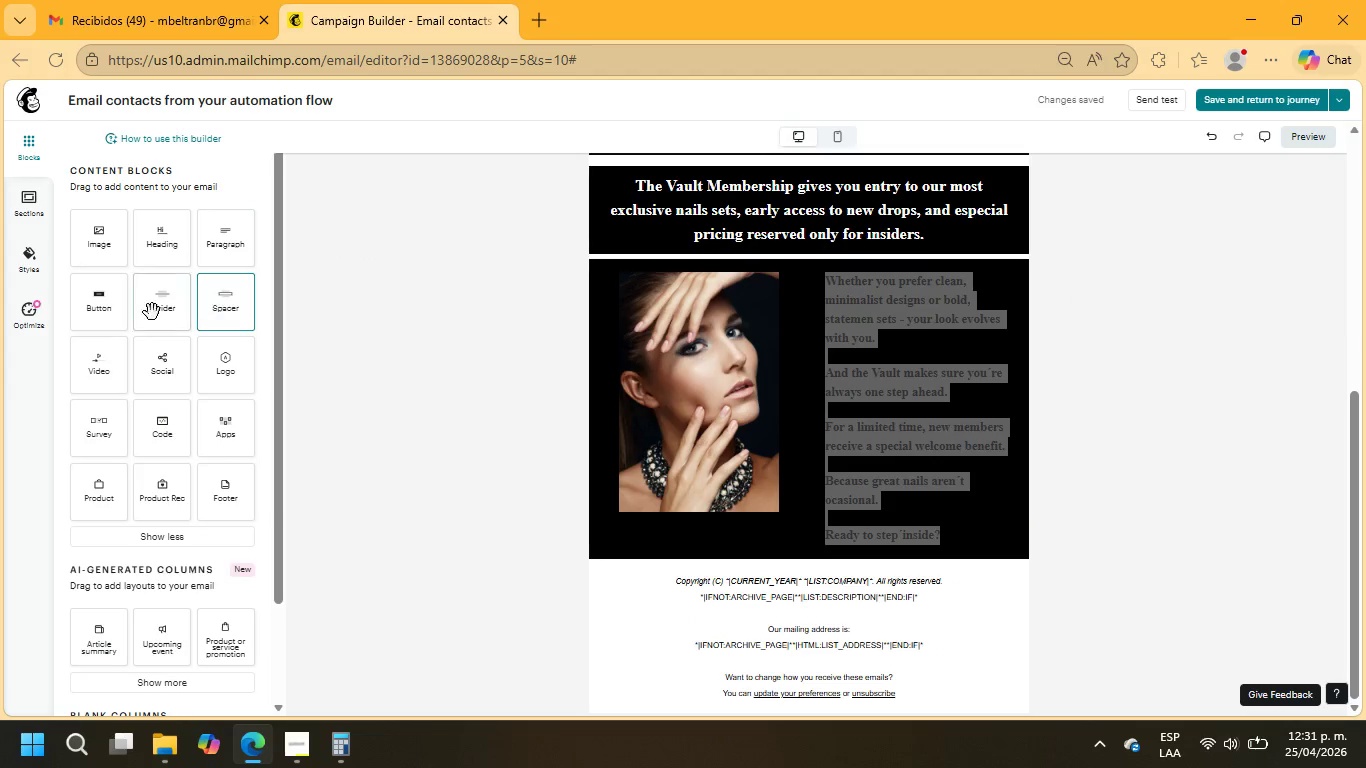 
left_click_drag(start_coordinate=[106, 311], to_coordinate=[654, 583])
 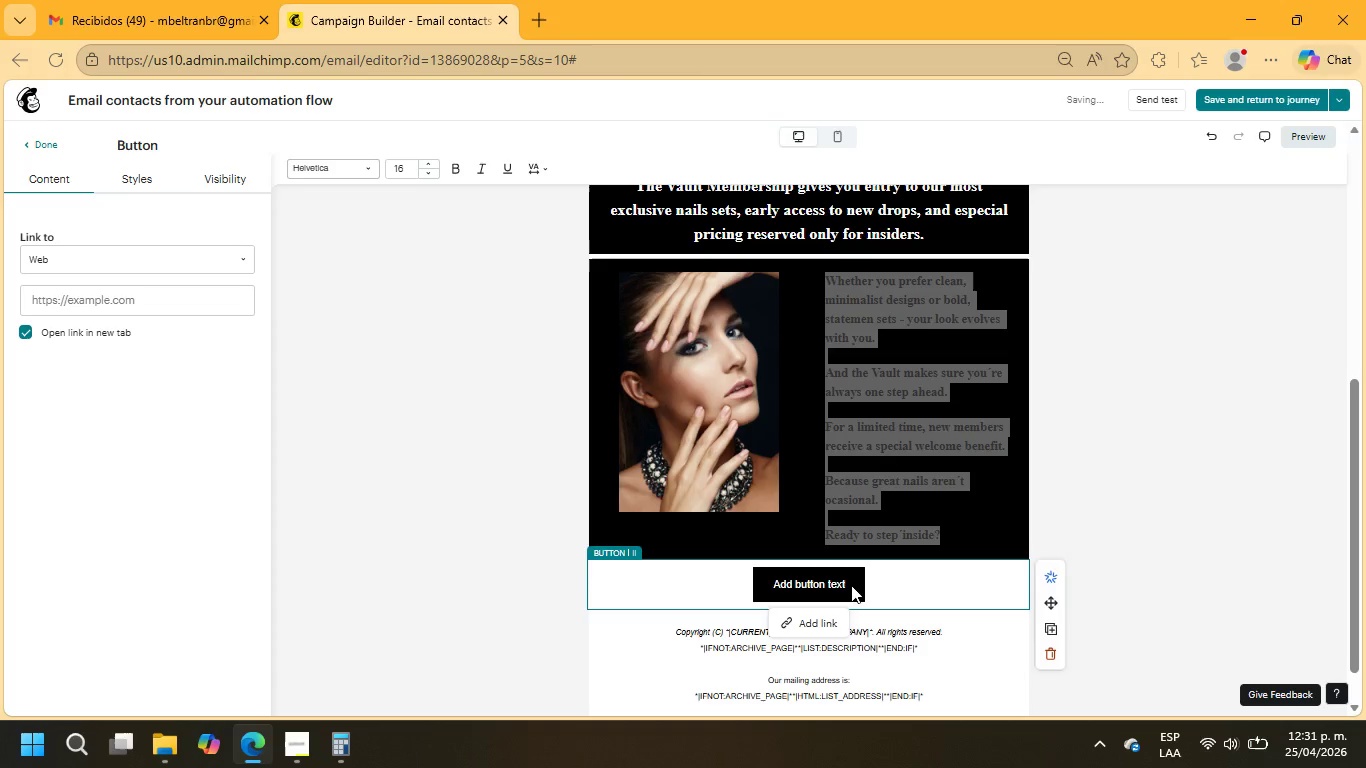 
left_click_drag(start_coordinate=[843, 580], to_coordinate=[733, 576])
 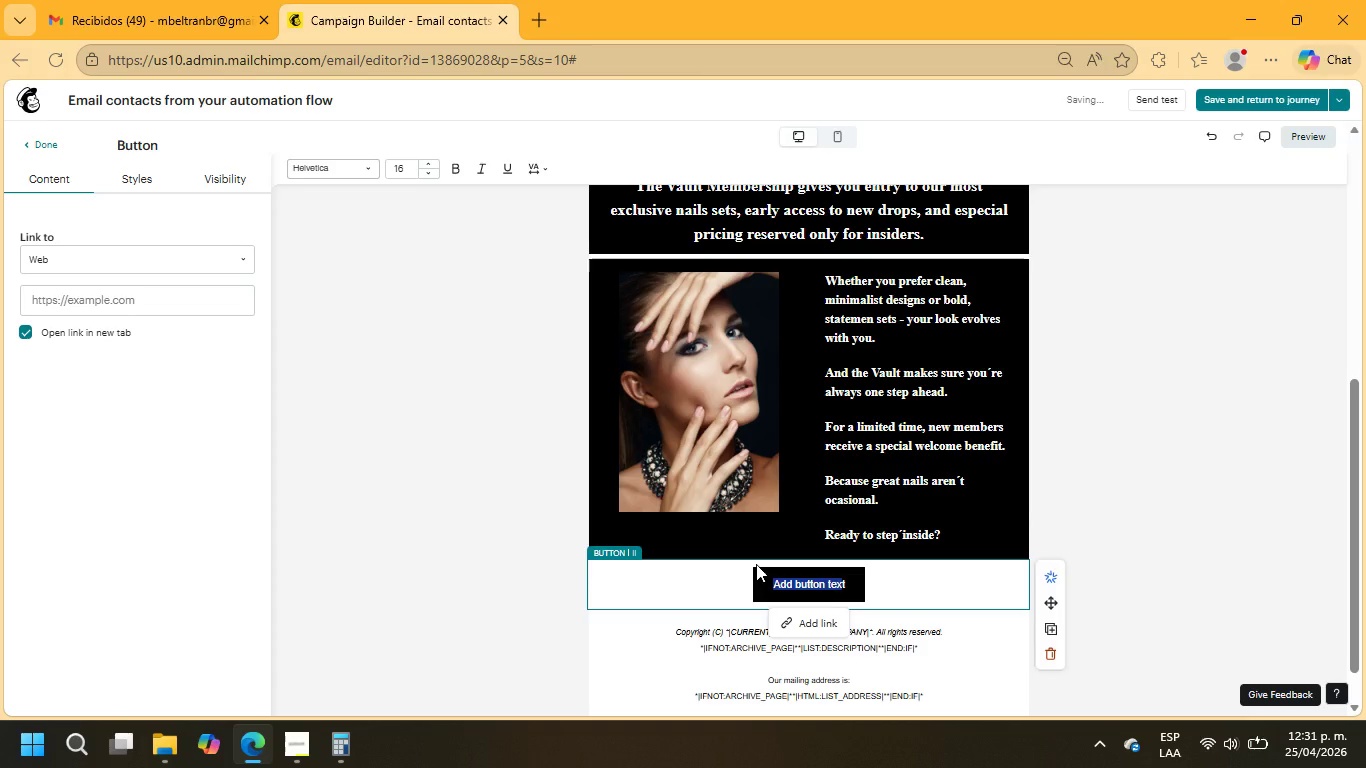 
type(JOIN THE VAULT)
 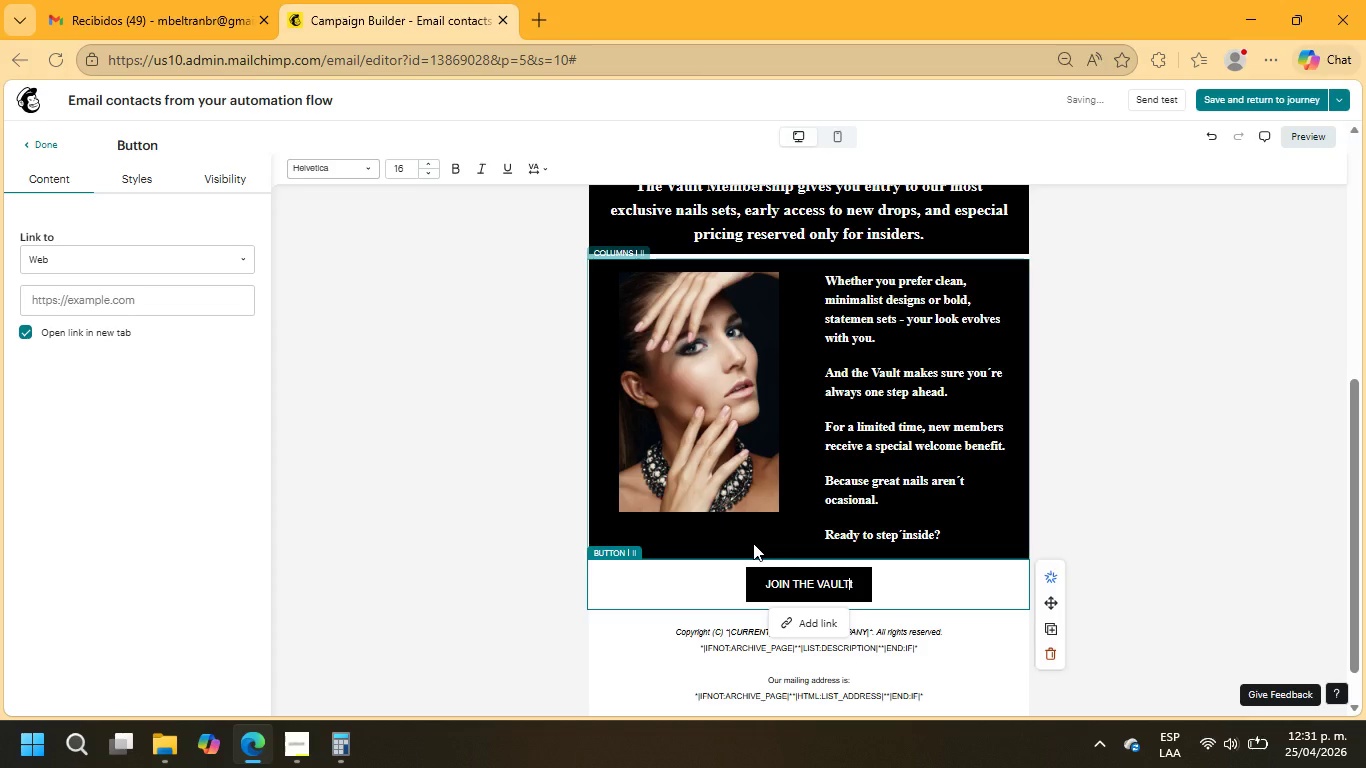 
key(Delete)
 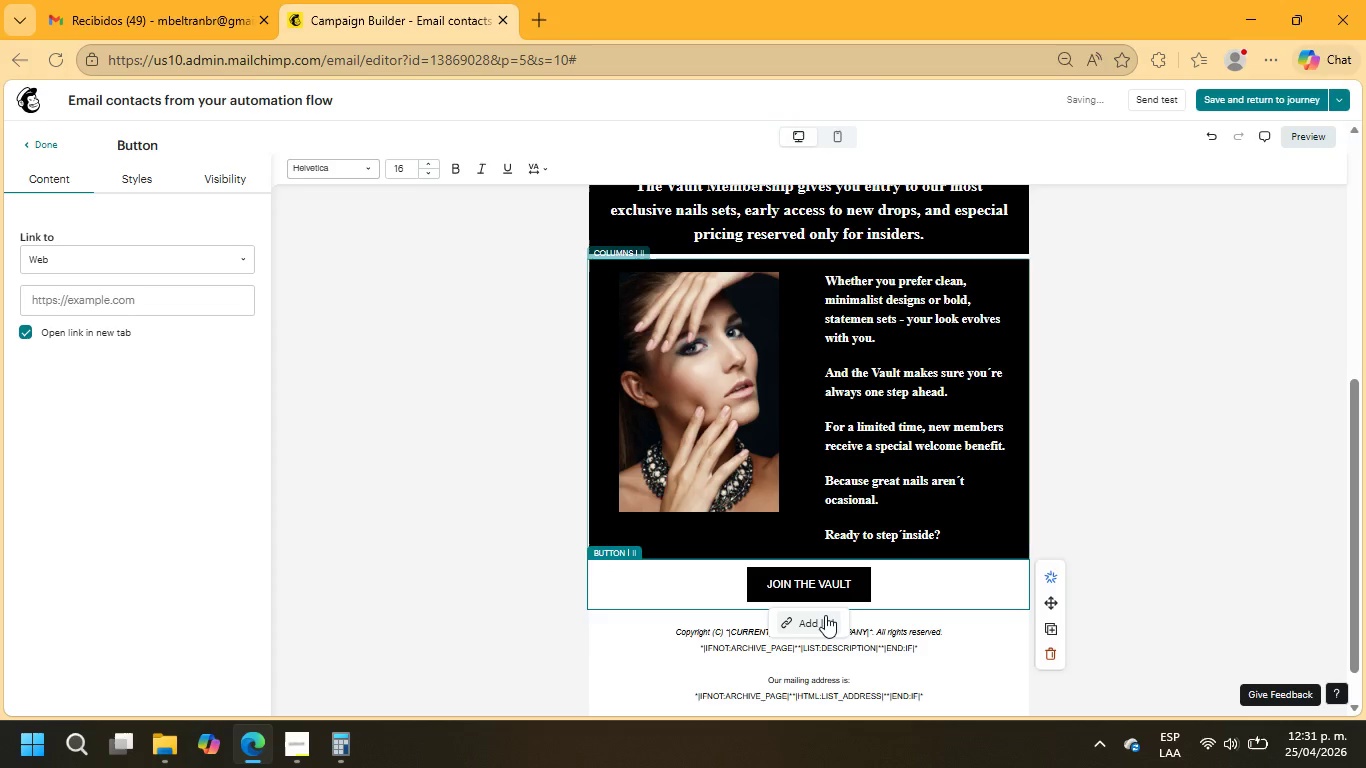 
left_click([825, 615])
 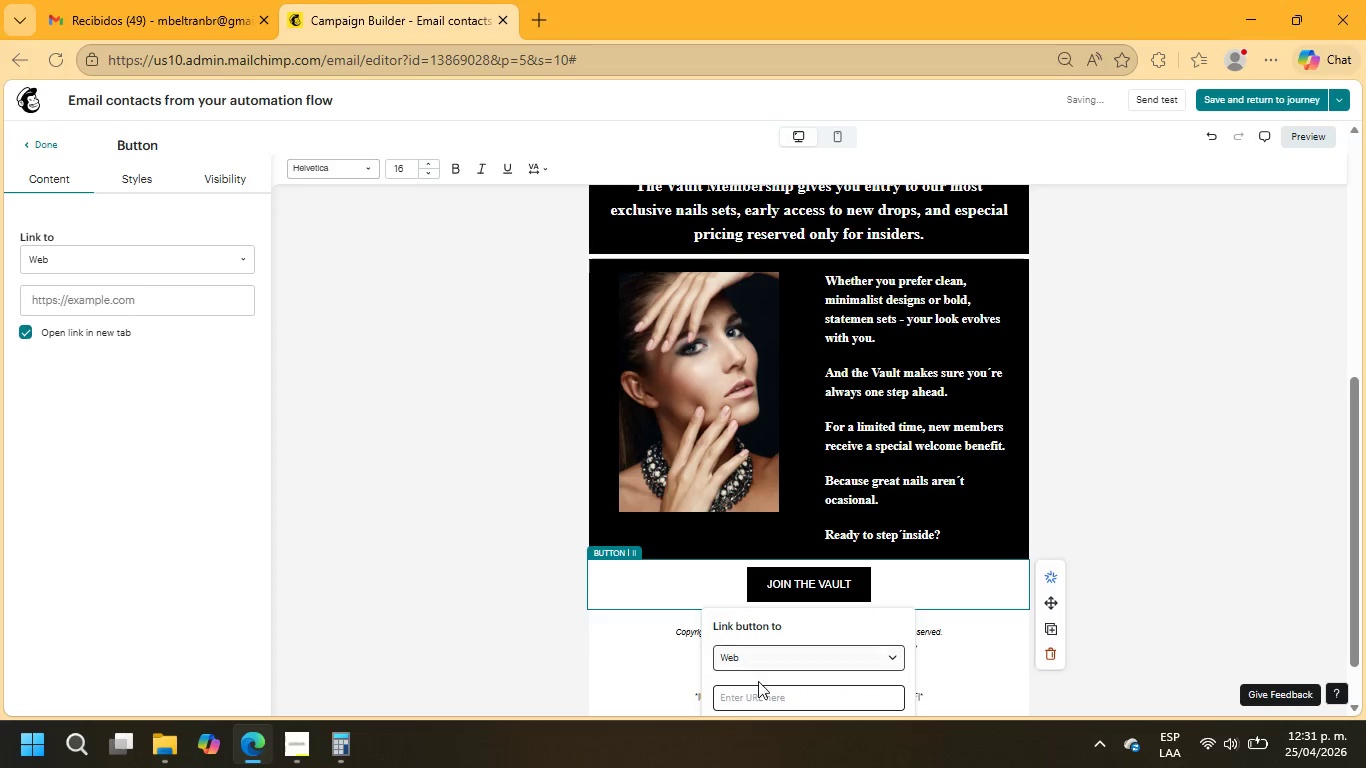 
left_click([763, 702])
 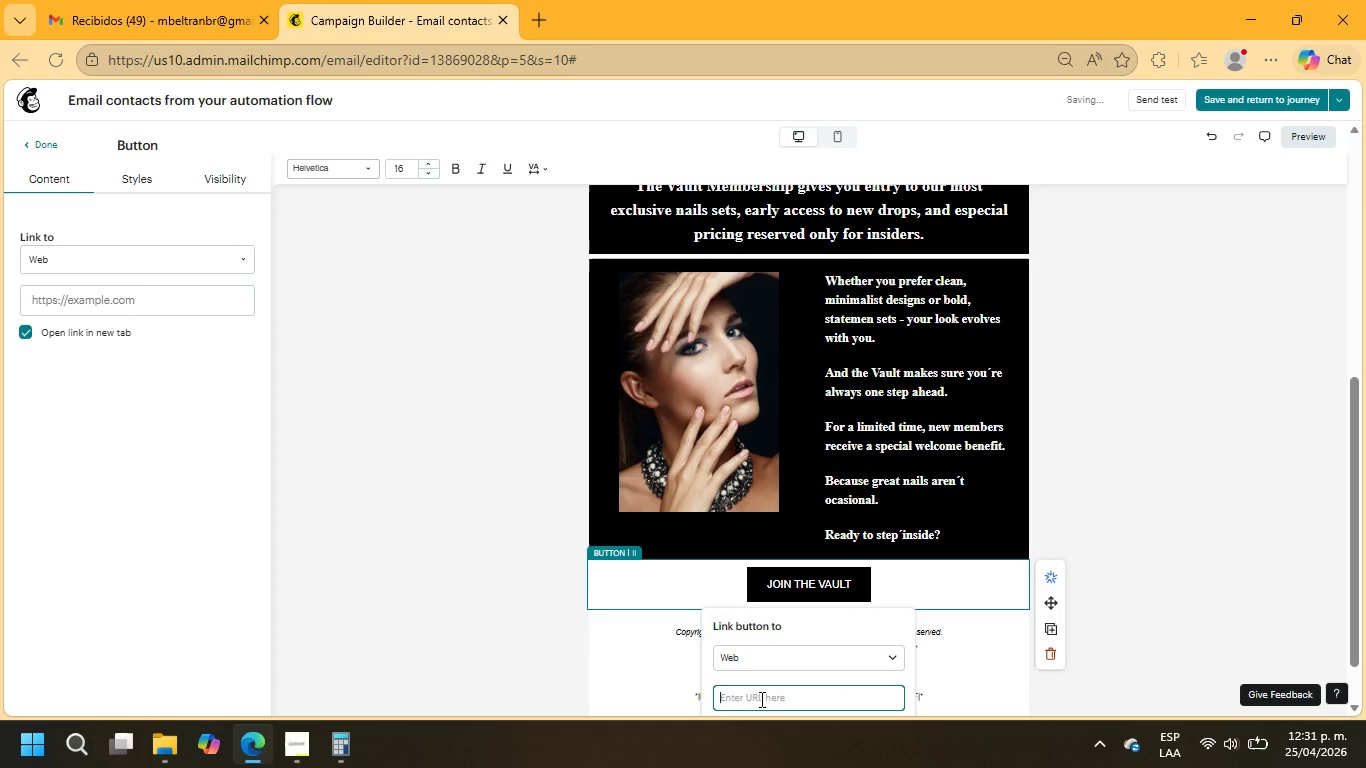 
type(example.com)
 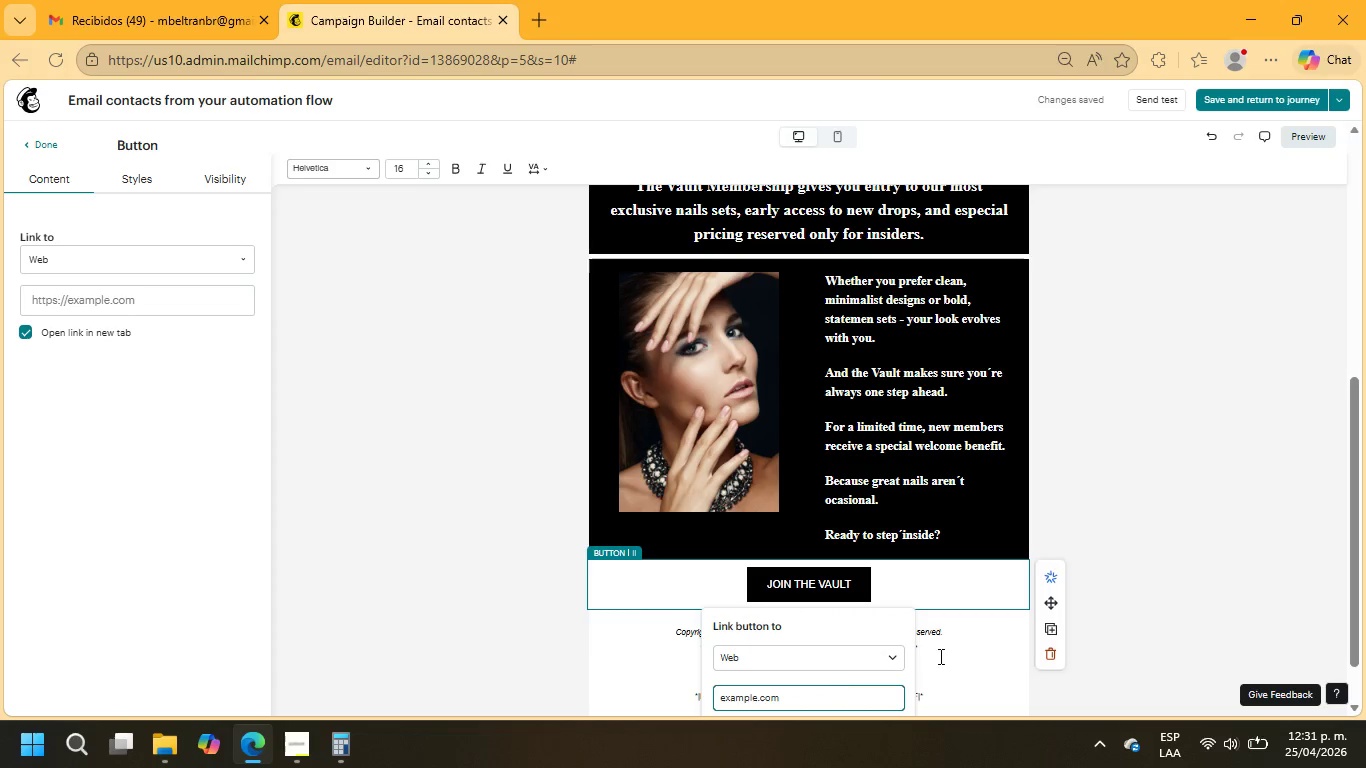 
scroll: coordinate [939, 645], scroll_direction: down, amount: 2.0
 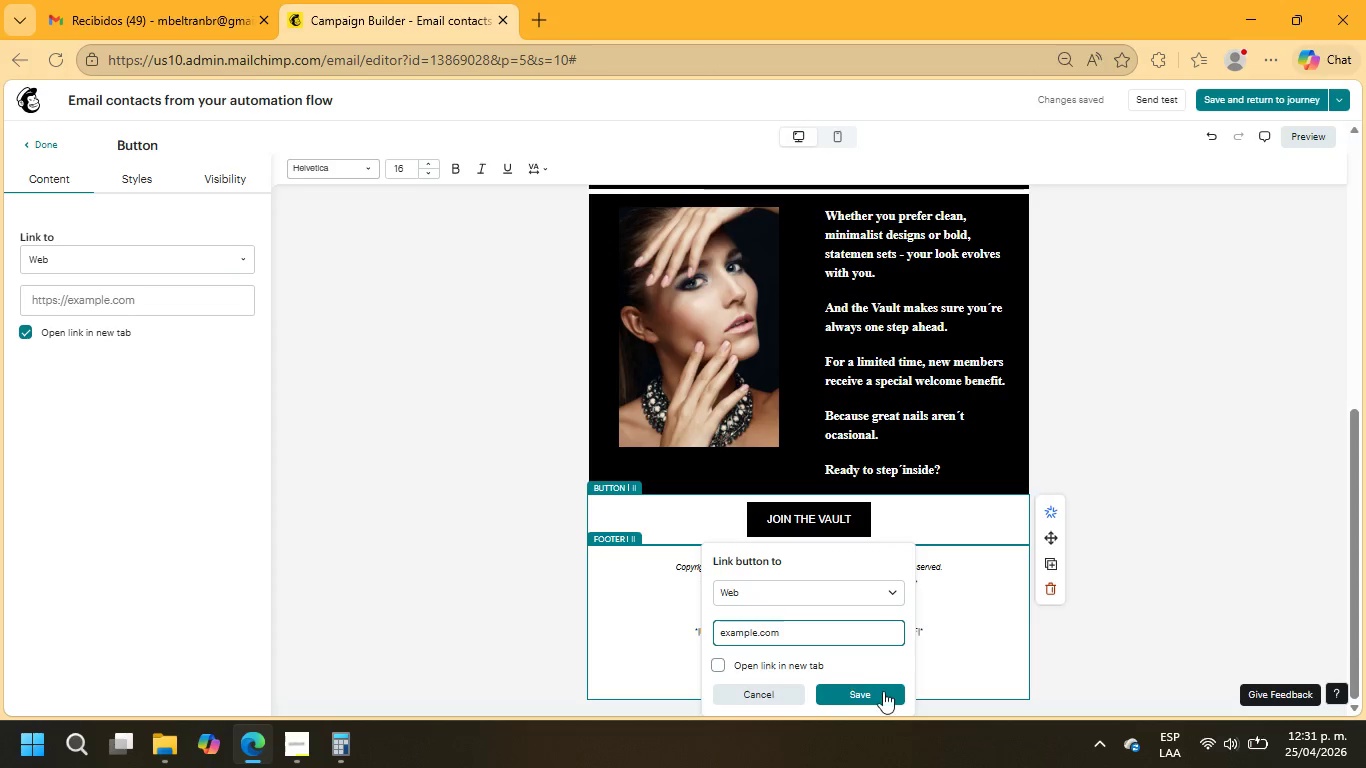 
left_click([883, 694])
 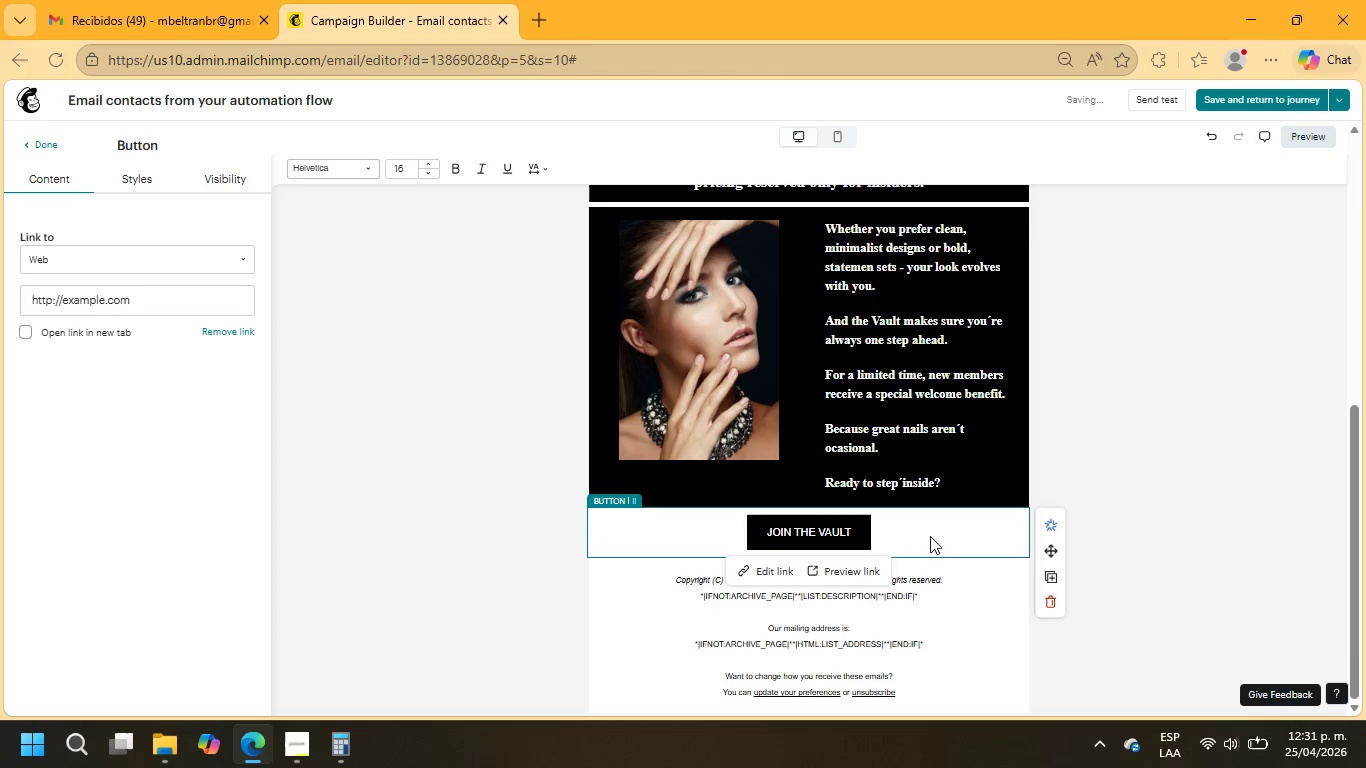 
left_click([936, 534])
 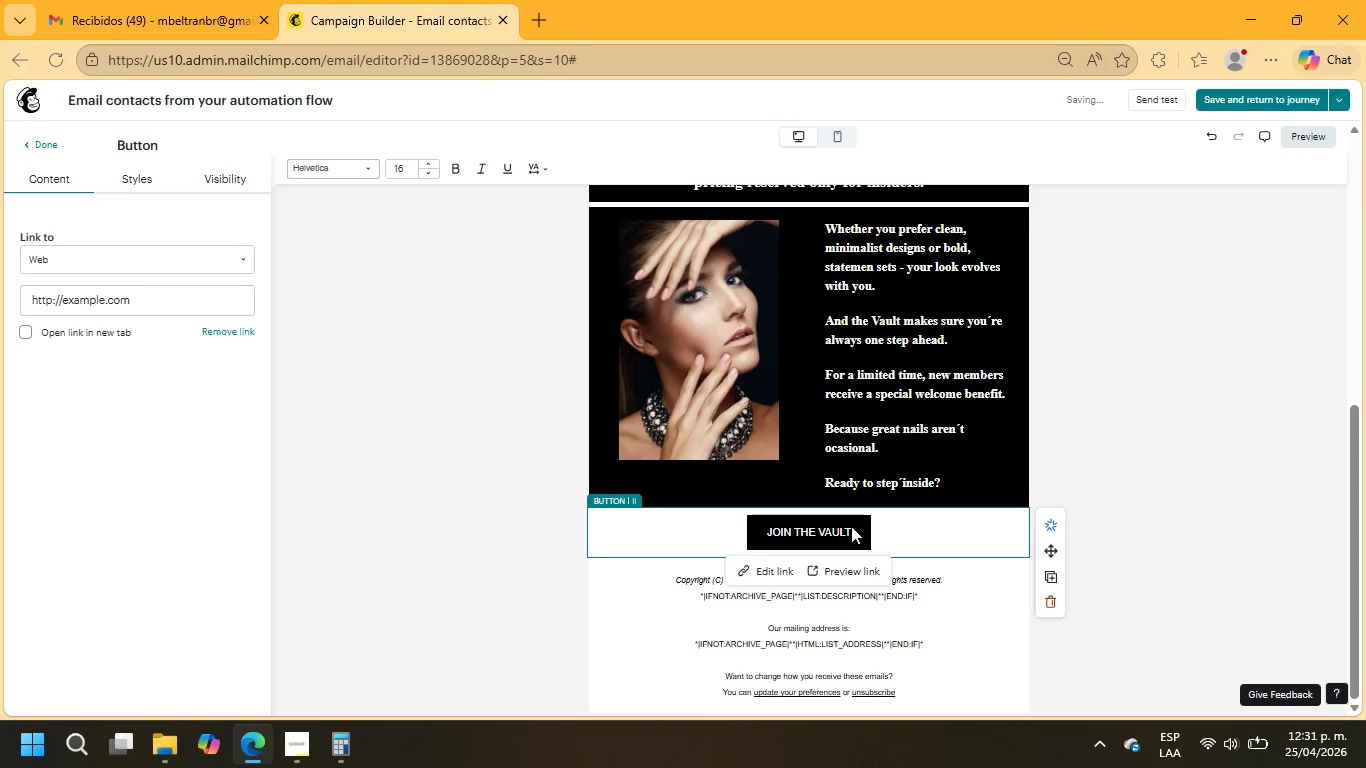 
left_click([850, 522])
 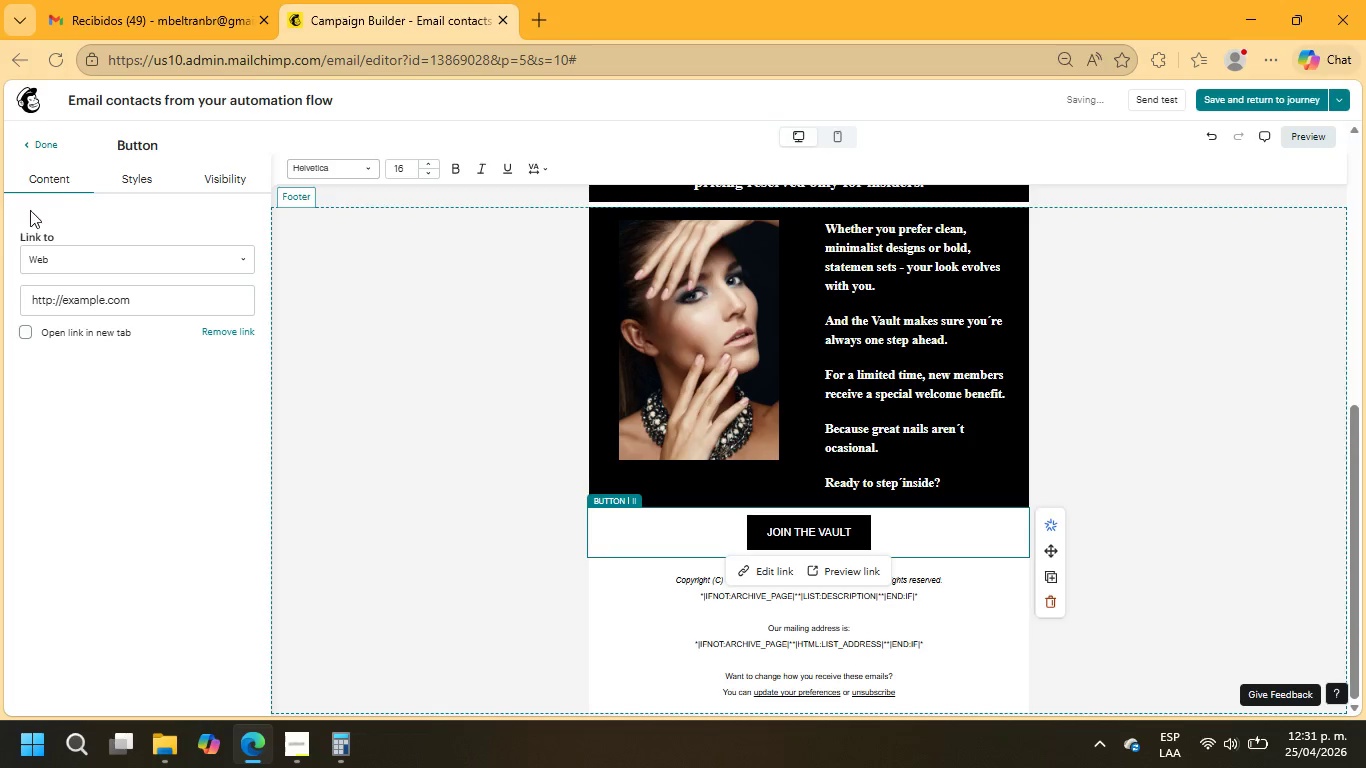 
left_click([110, 186])
 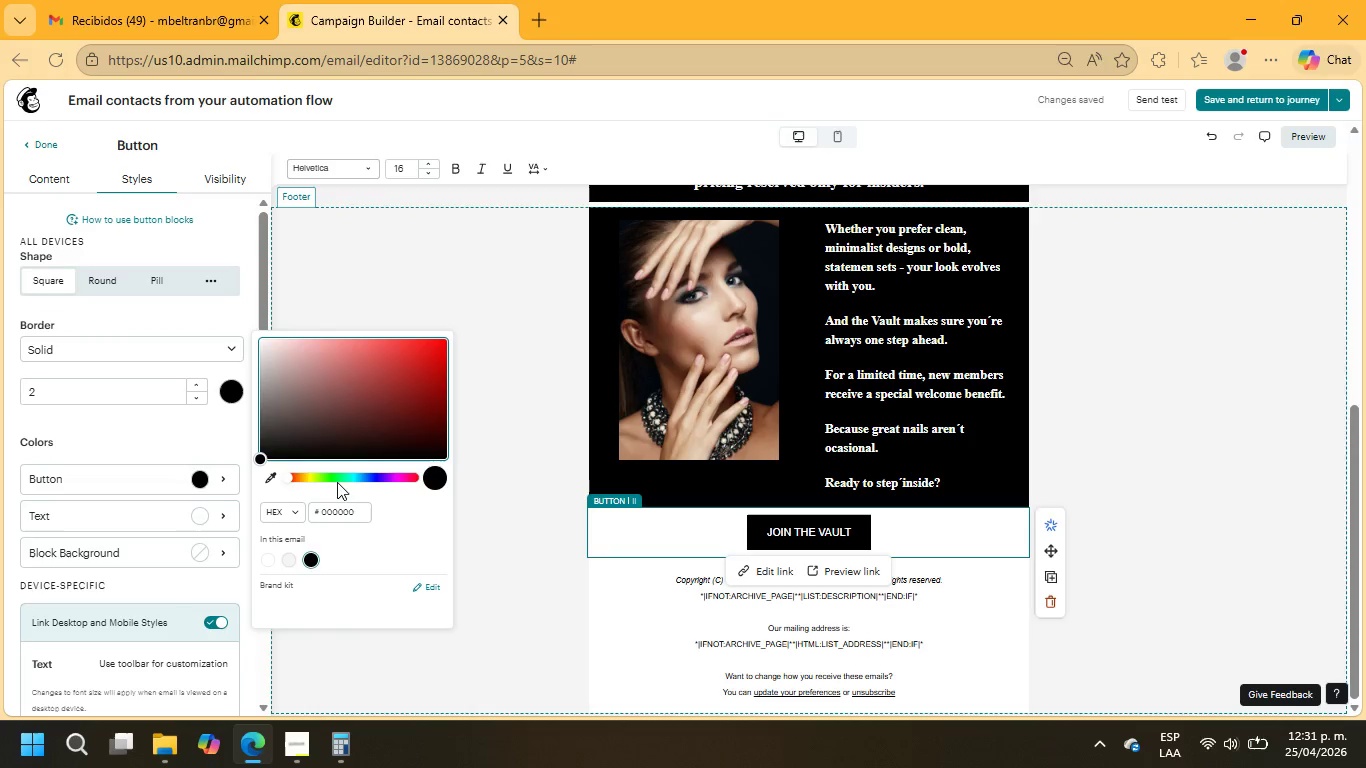 
left_click([361, 481])
 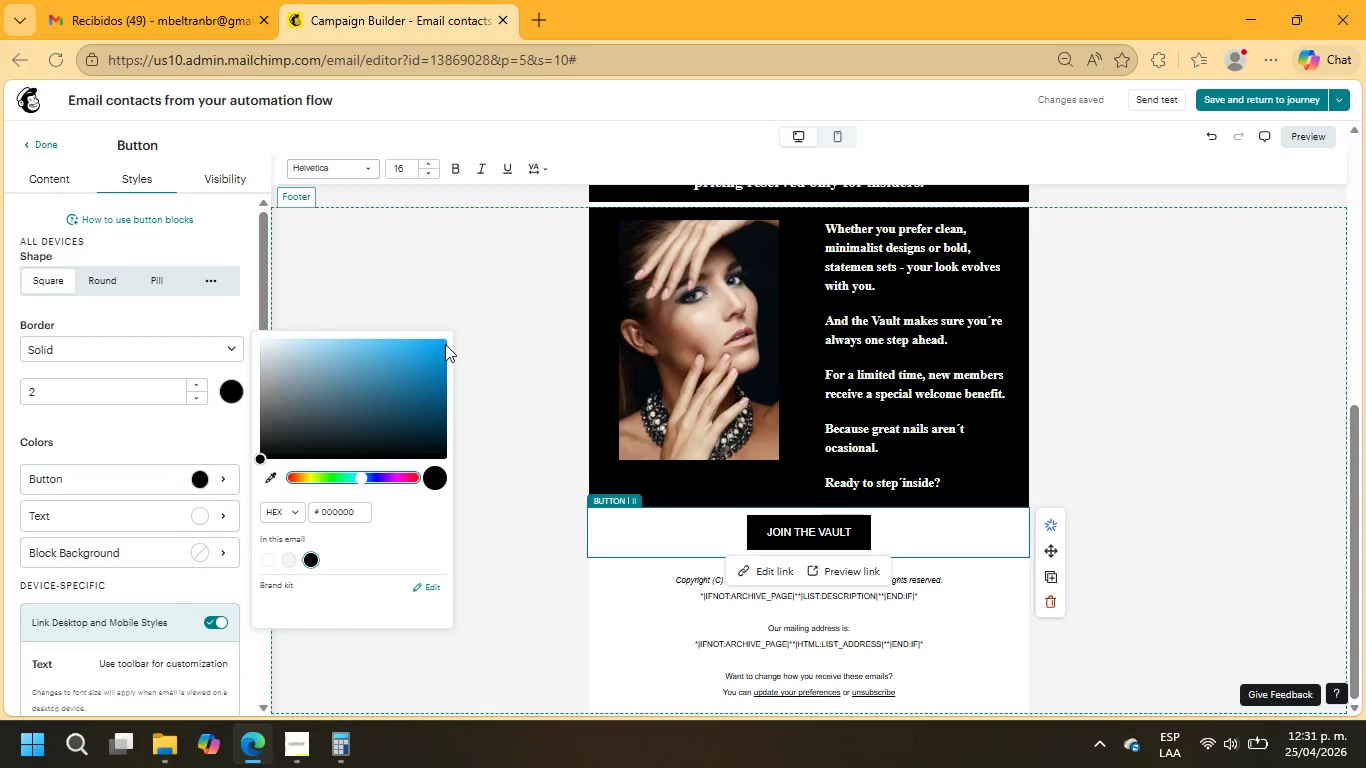 
left_click([445, 344])
 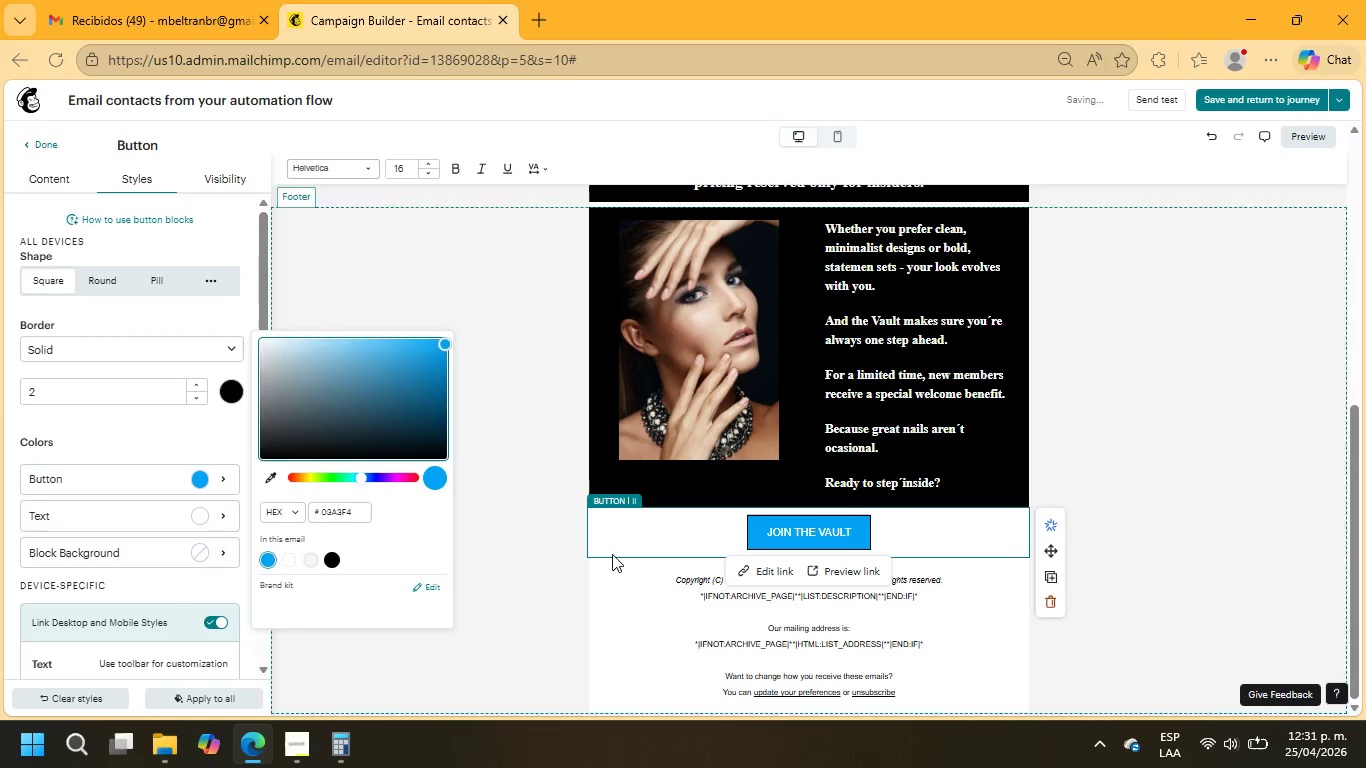 
left_click([633, 539])
 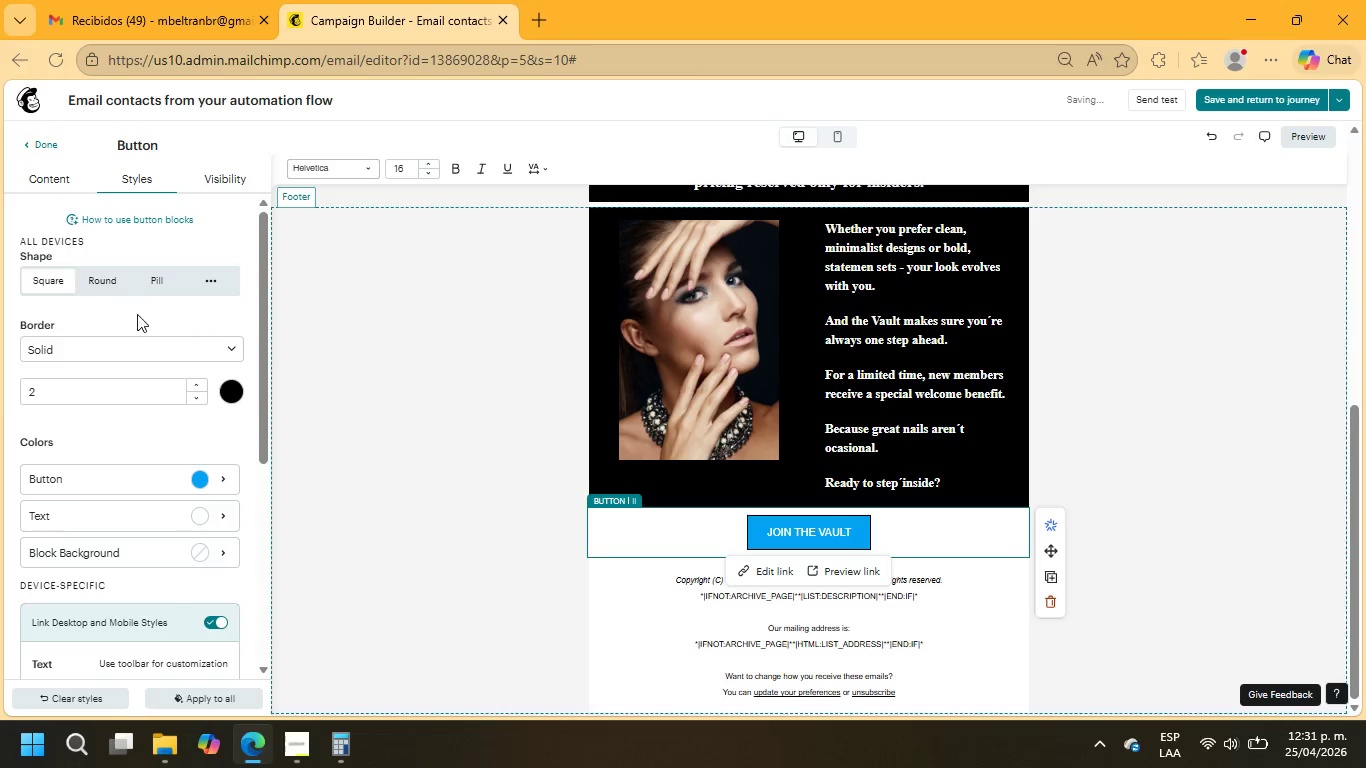 
wait(5.09)
 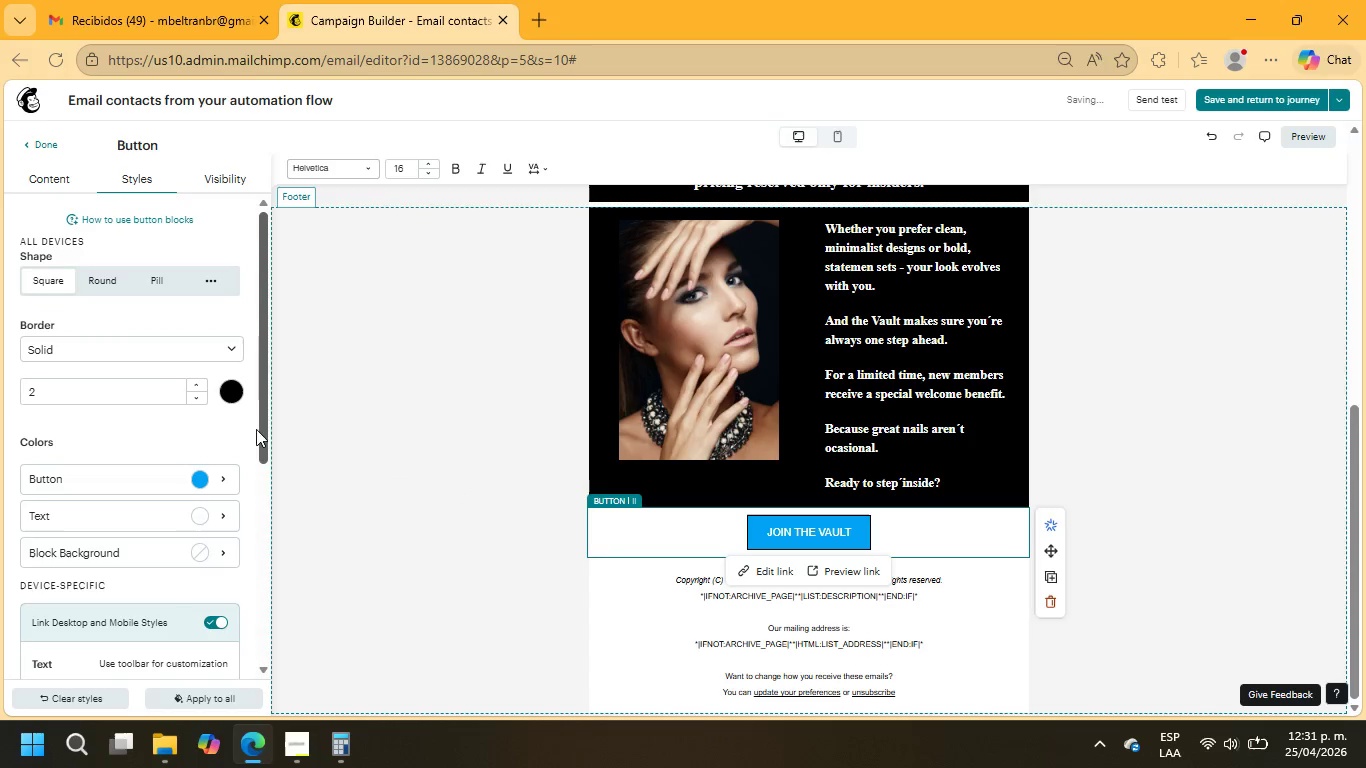 
left_click([612, 530])
 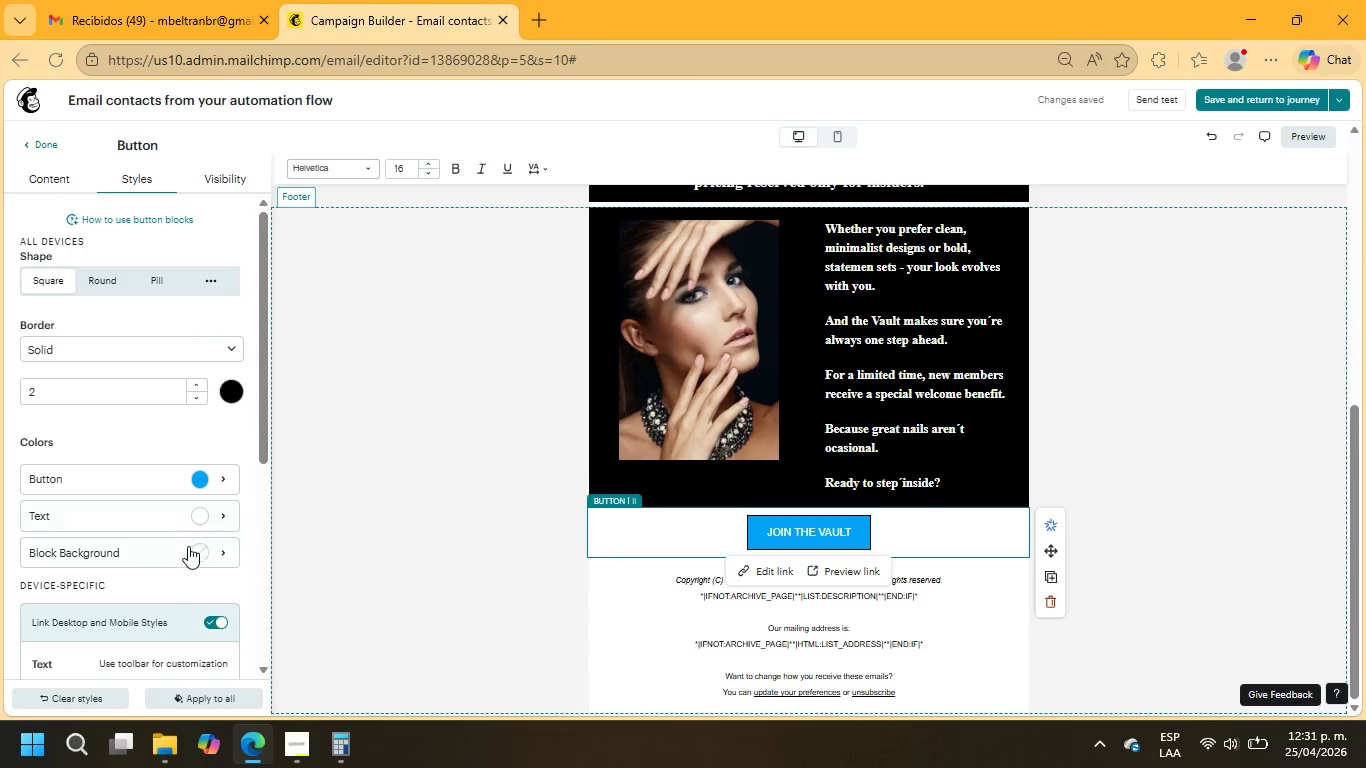 
left_click([184, 550])
 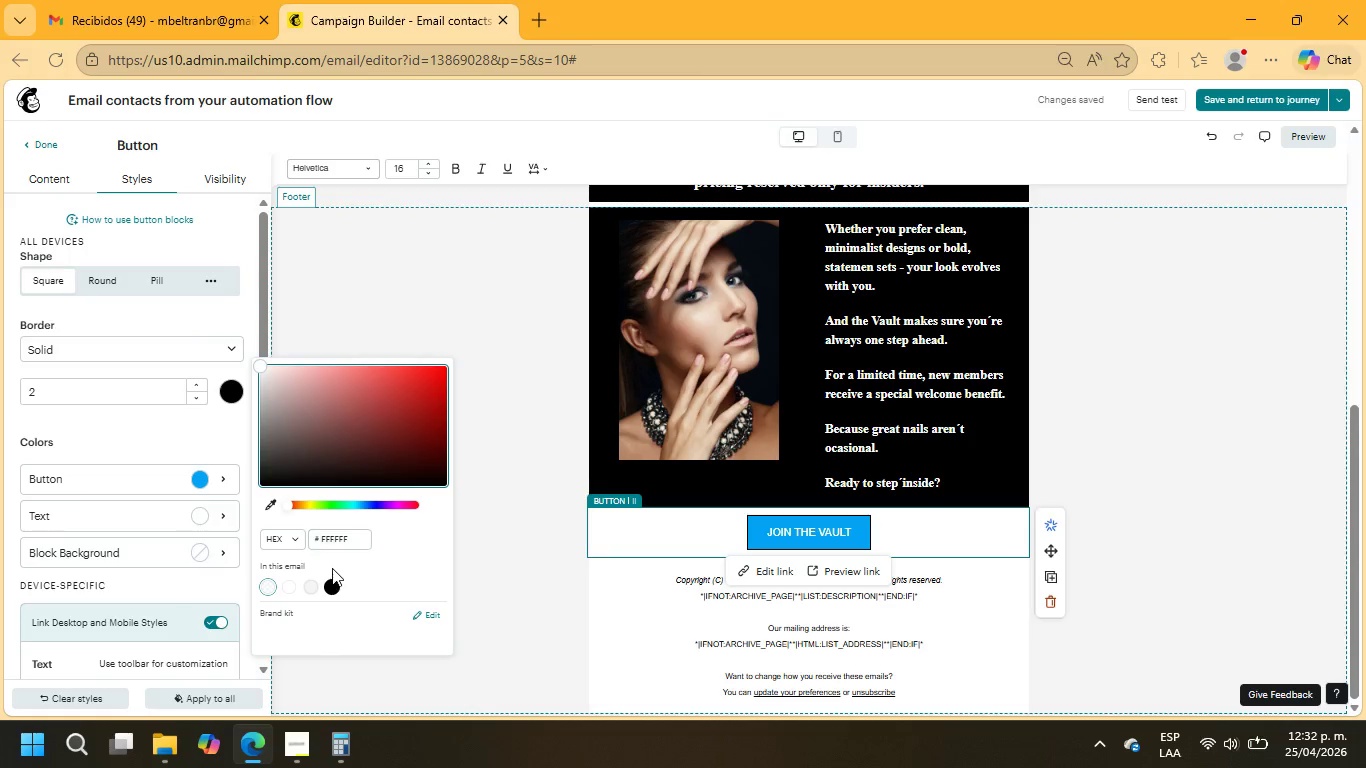 
left_click([332, 582])
 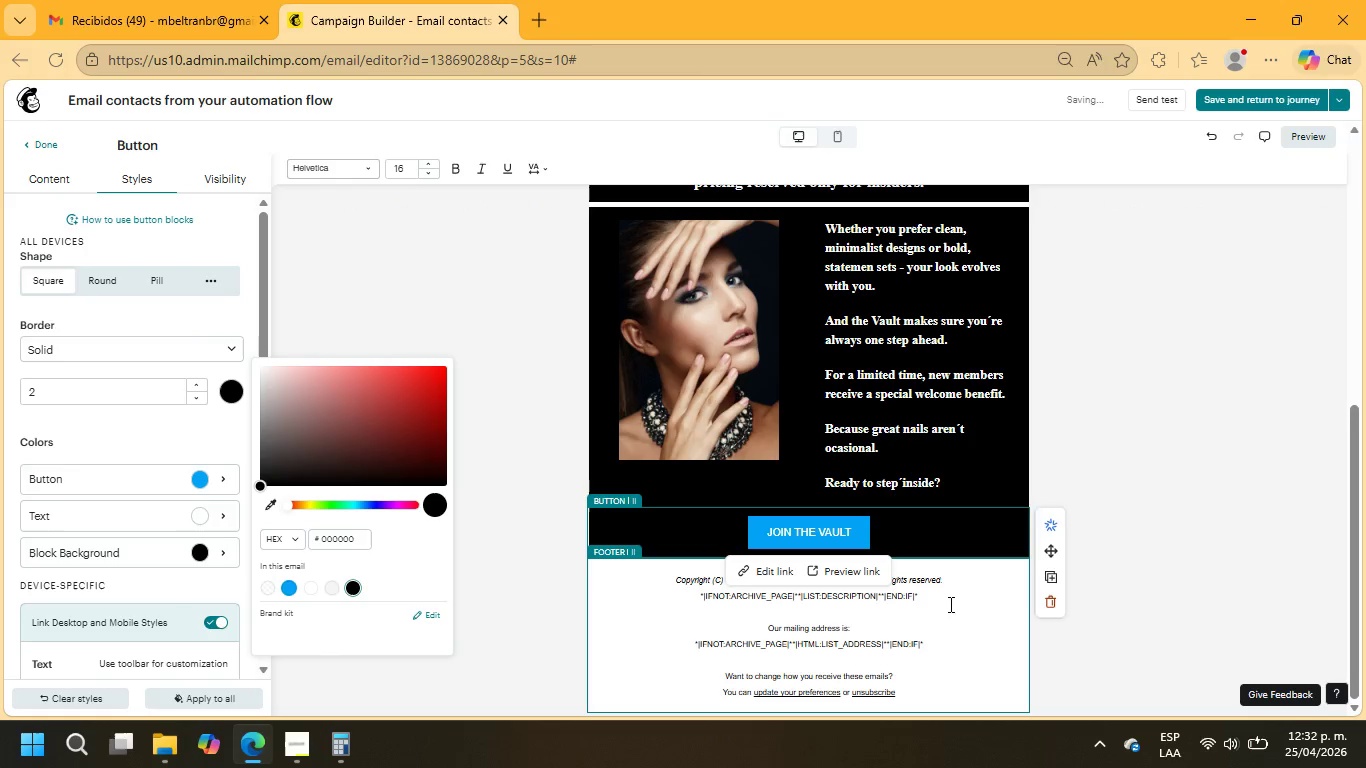 
left_click([986, 610])
 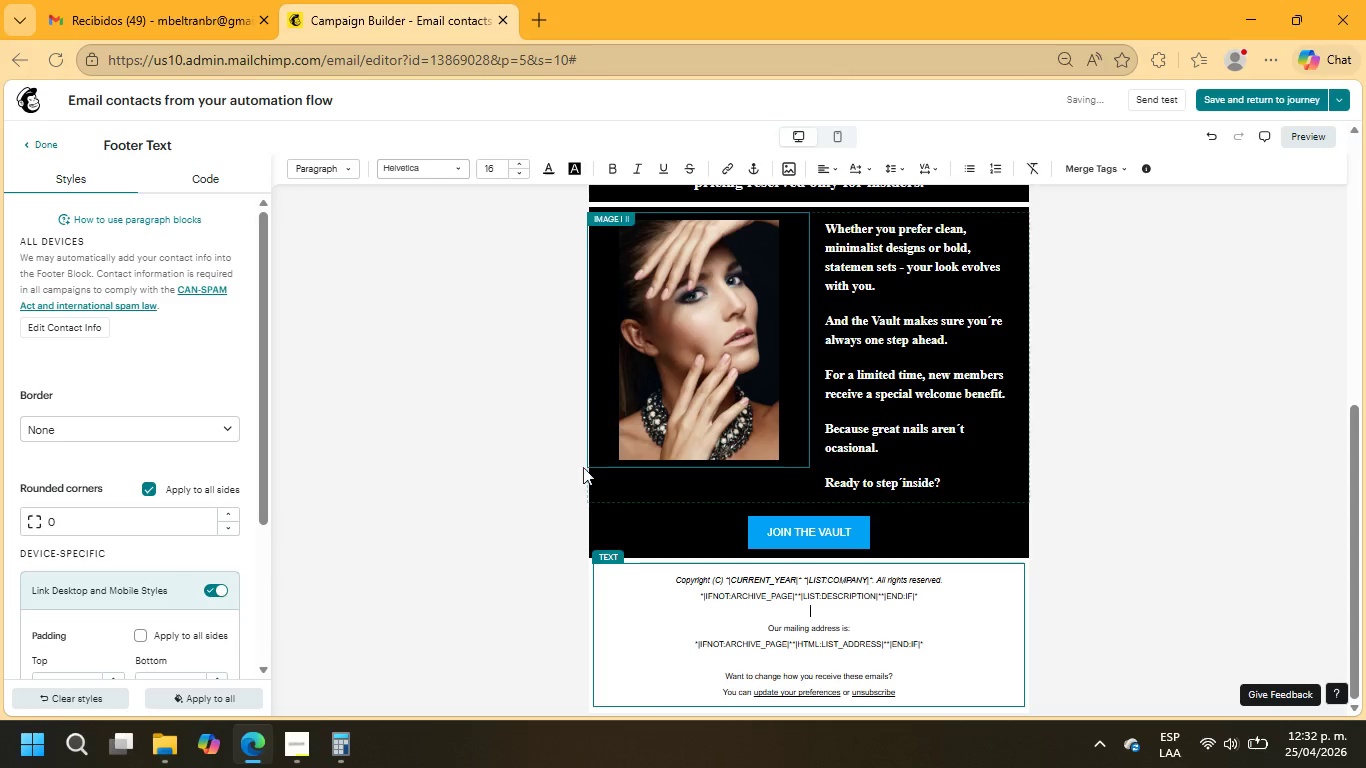 
left_click([677, 578])
 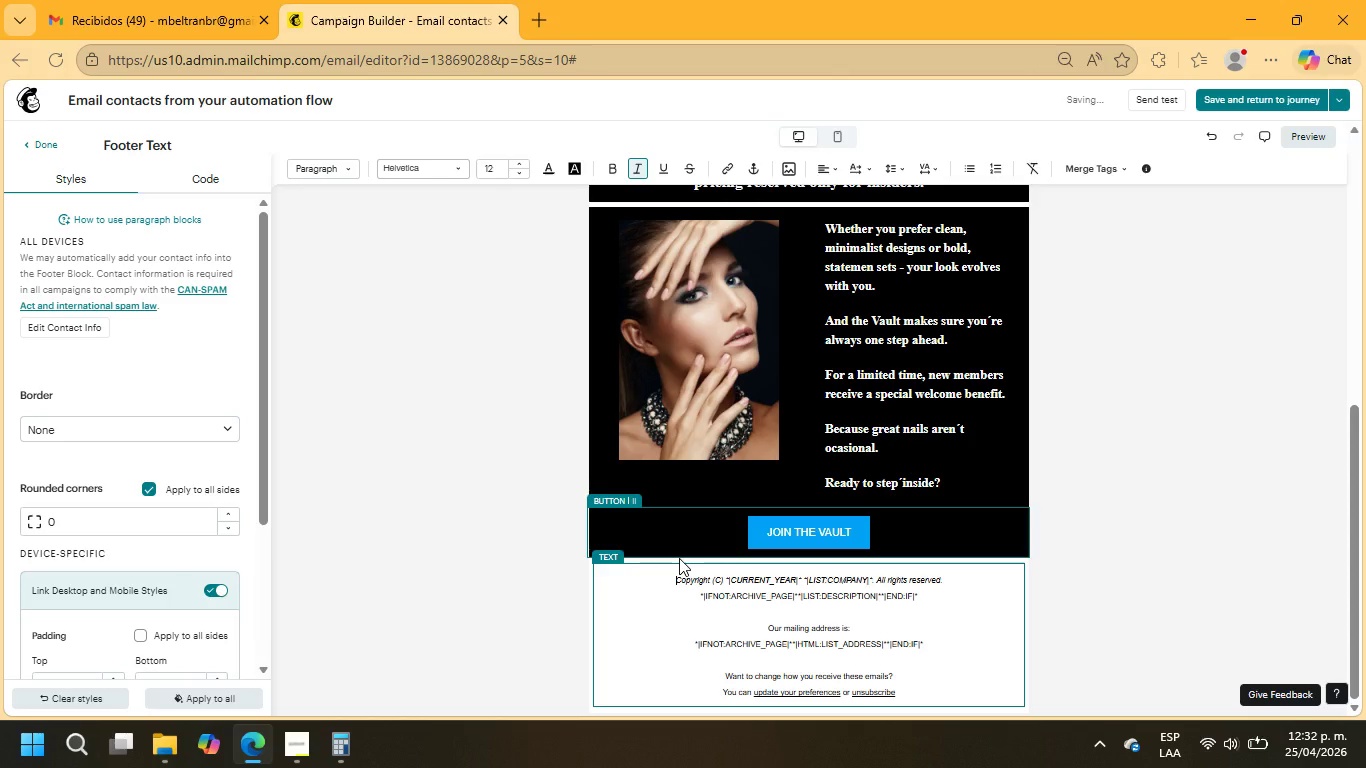 
type(You are receiving this email because you interested)
key(Backspace)
key(Backspace)
key(Backspace)
key(Backspace)
key(Backspace)
type(actu)
key(Backspace)
type(ed with Varnish ^ Vault)
 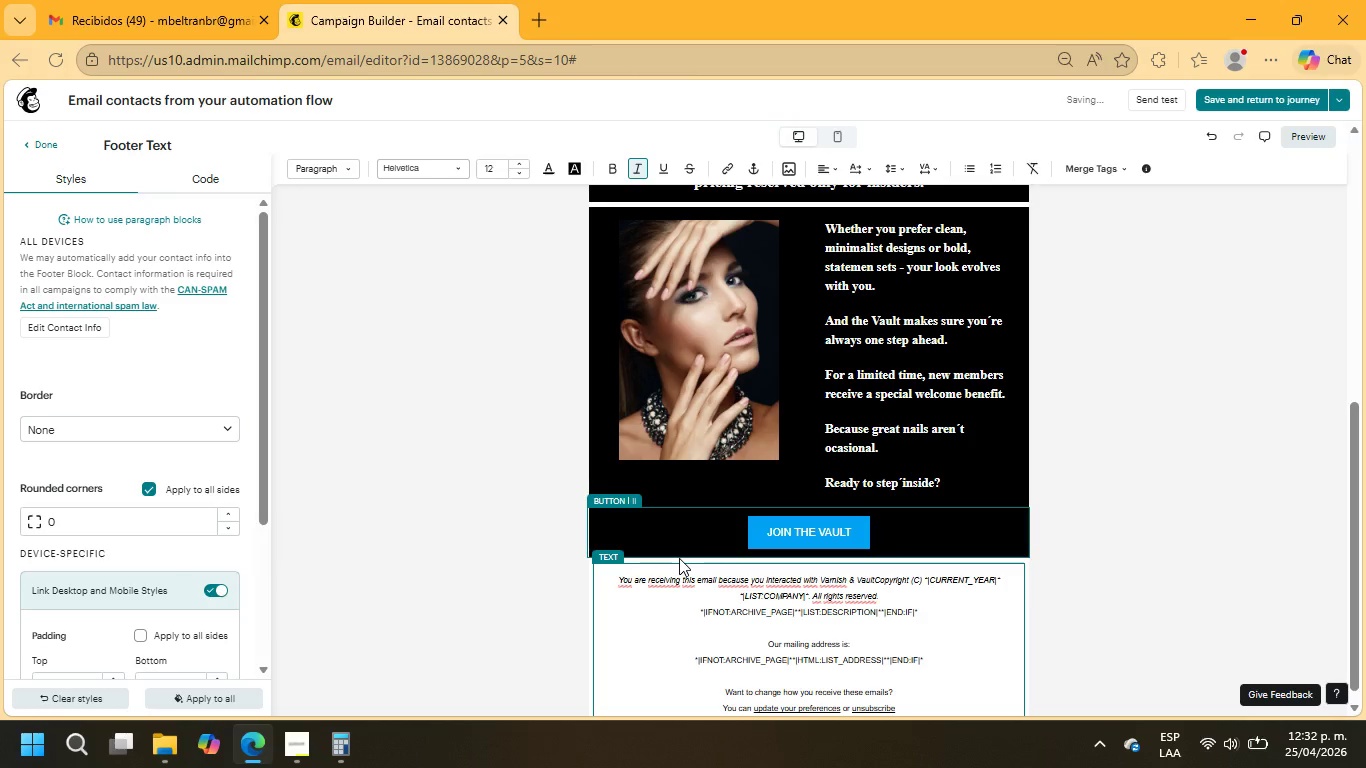 
key(Enter)
 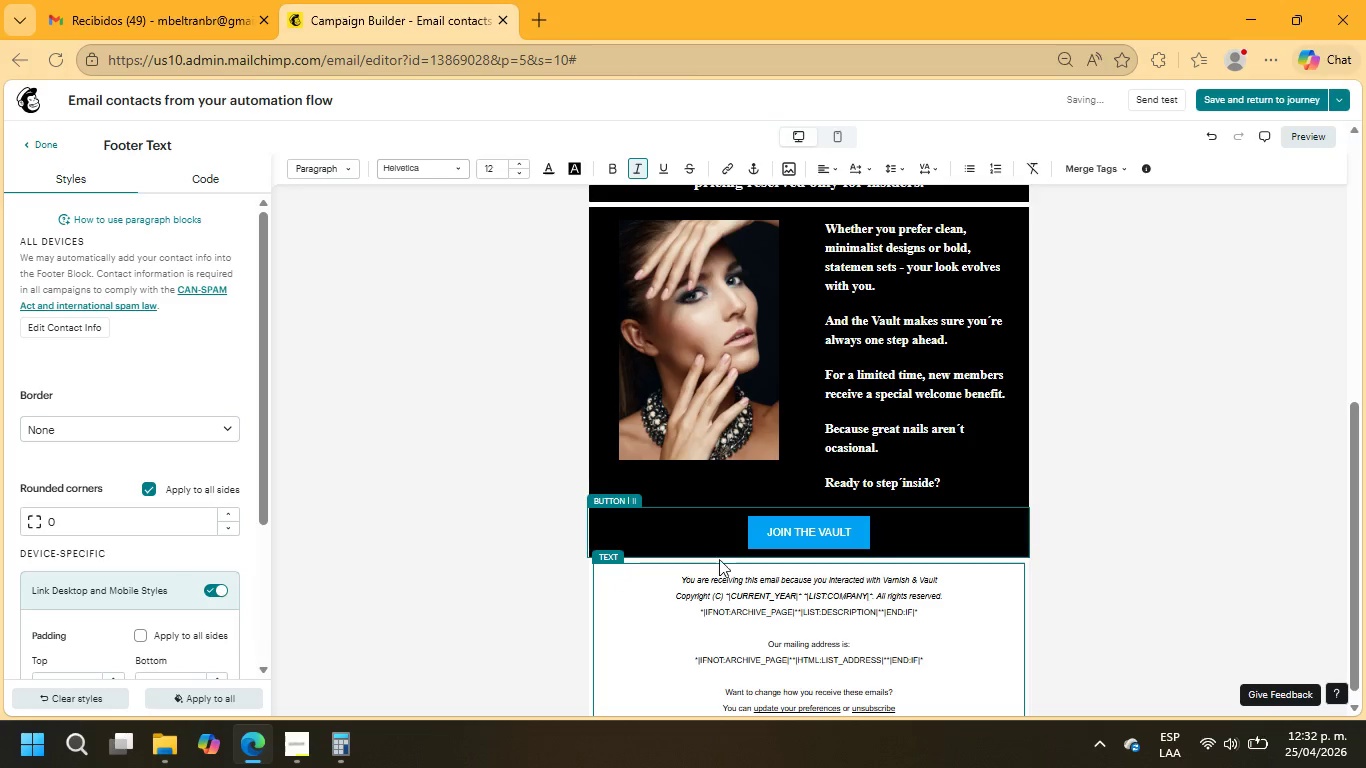 
scroll: coordinate [777, 637], scroll_direction: down, amount: 1.0
 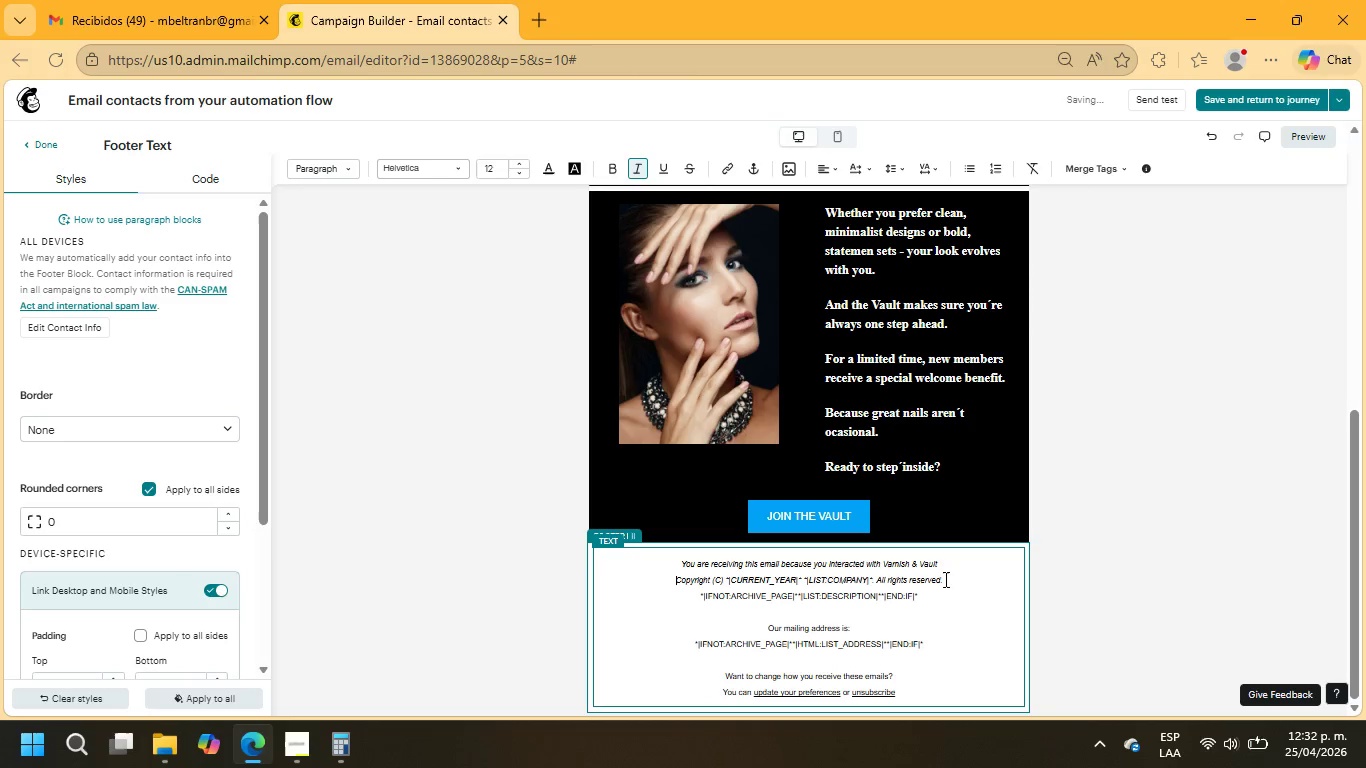 
left_click_drag(start_coordinate=[945, 569], to_coordinate=[639, 562])
 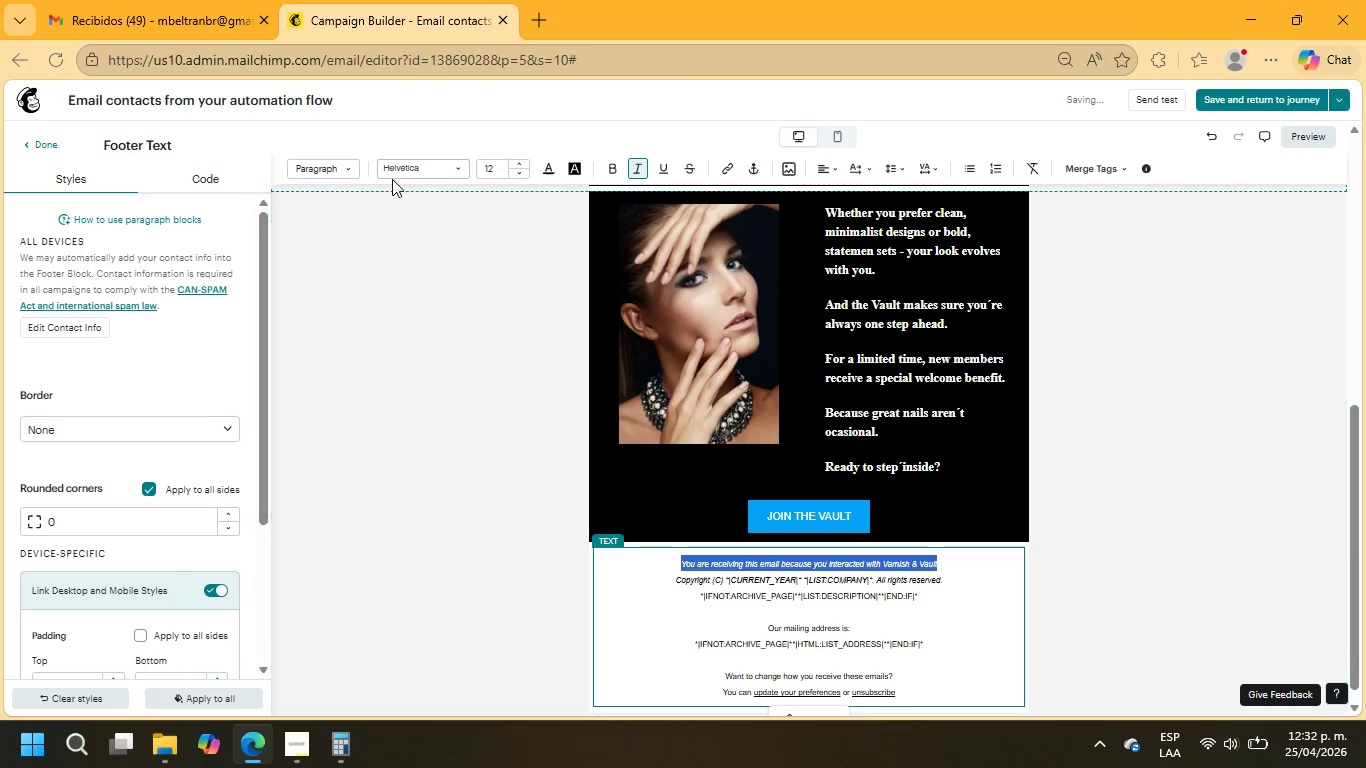 
left_click([404, 159])
 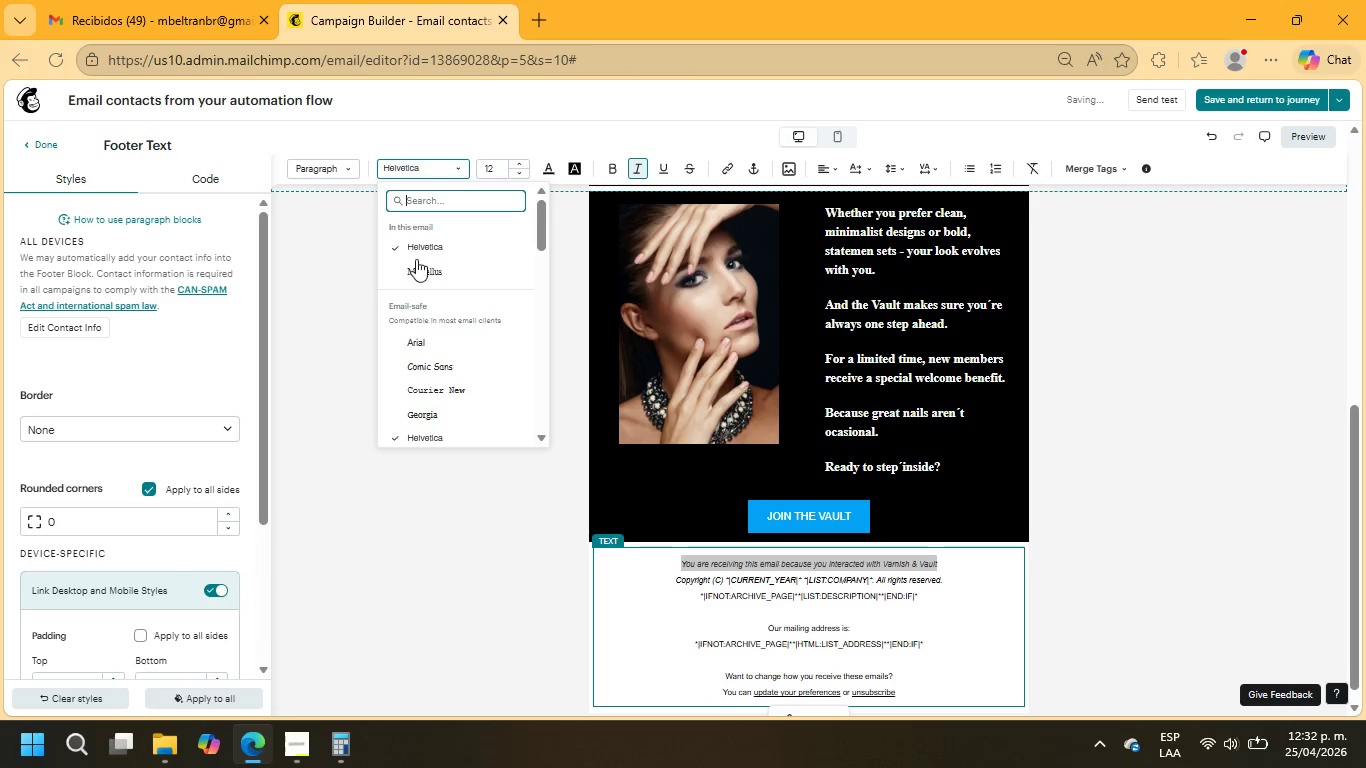 
left_click([416, 267])
 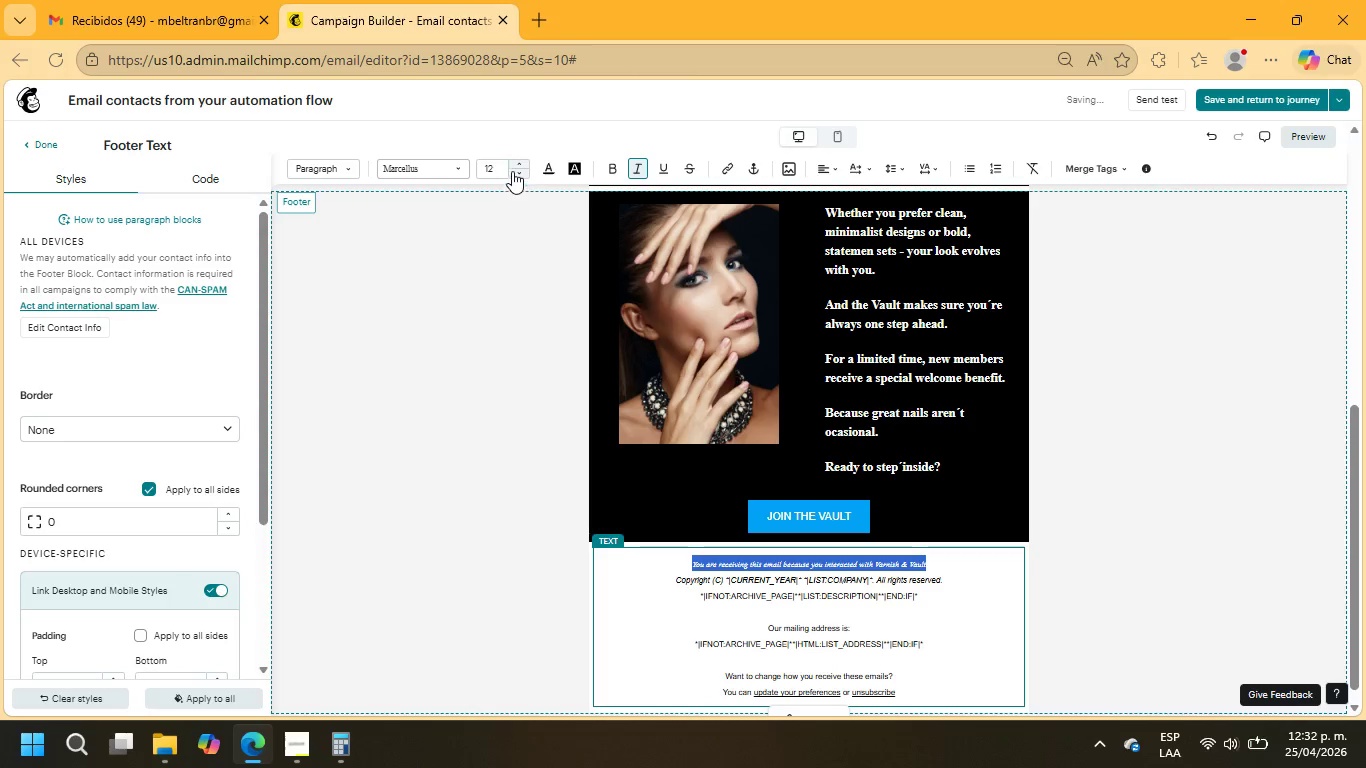 
left_click([496, 165])
 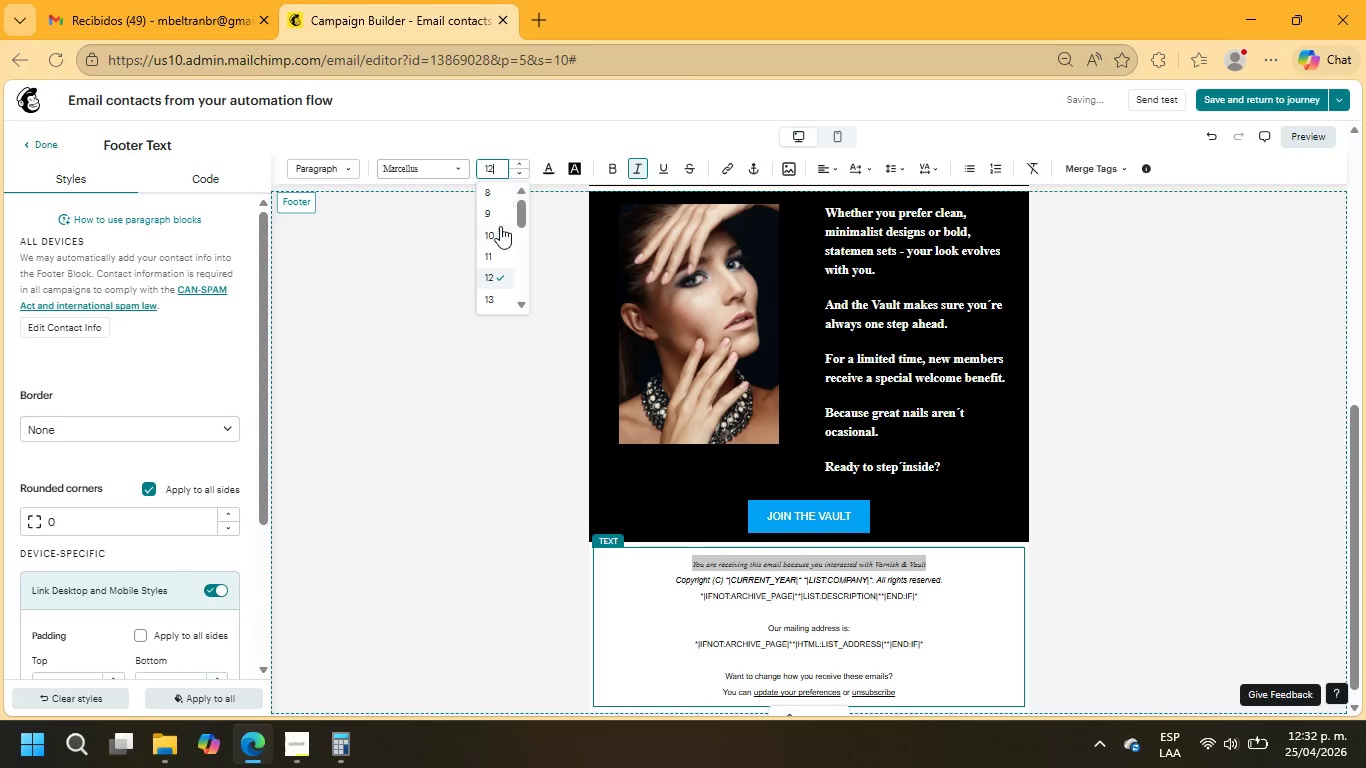 
scroll: coordinate [500, 228], scroll_direction: down, amount: 1.0
 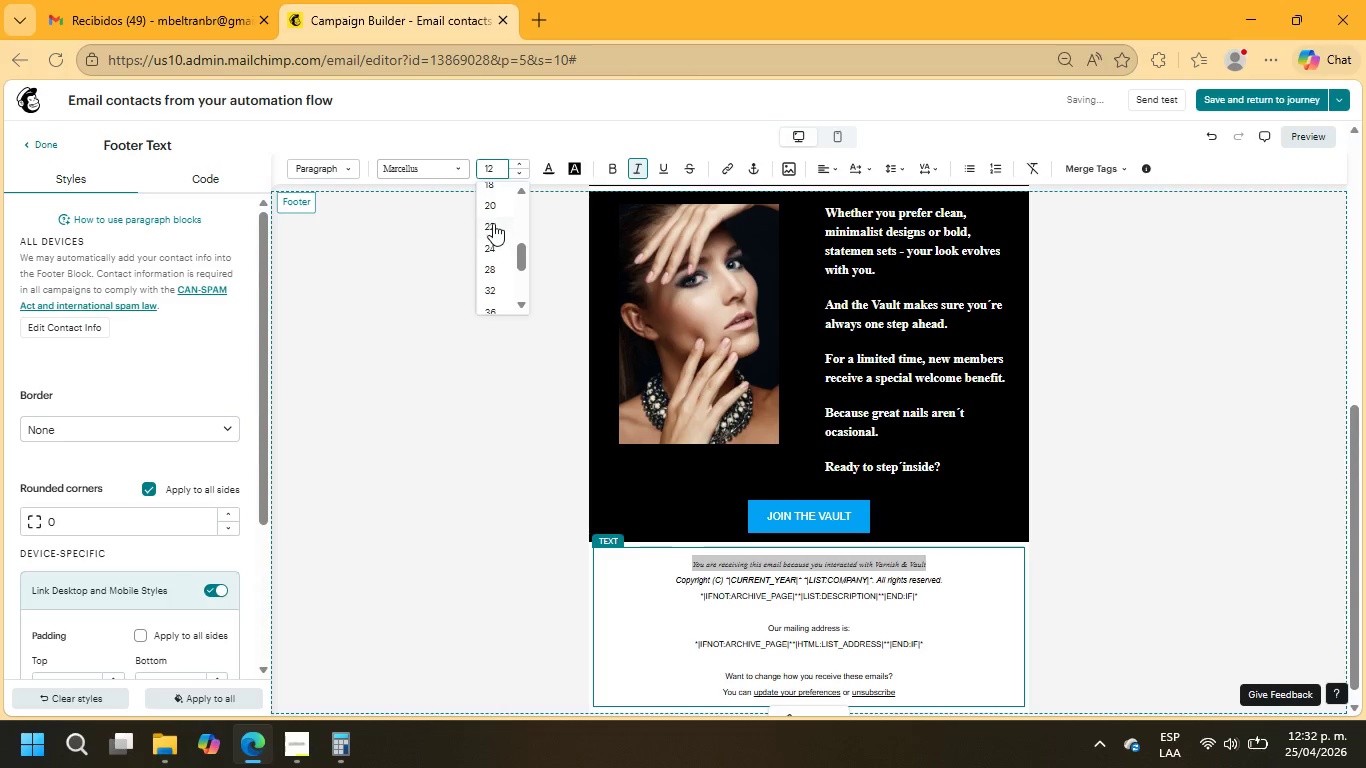 
left_click([499, 207])
 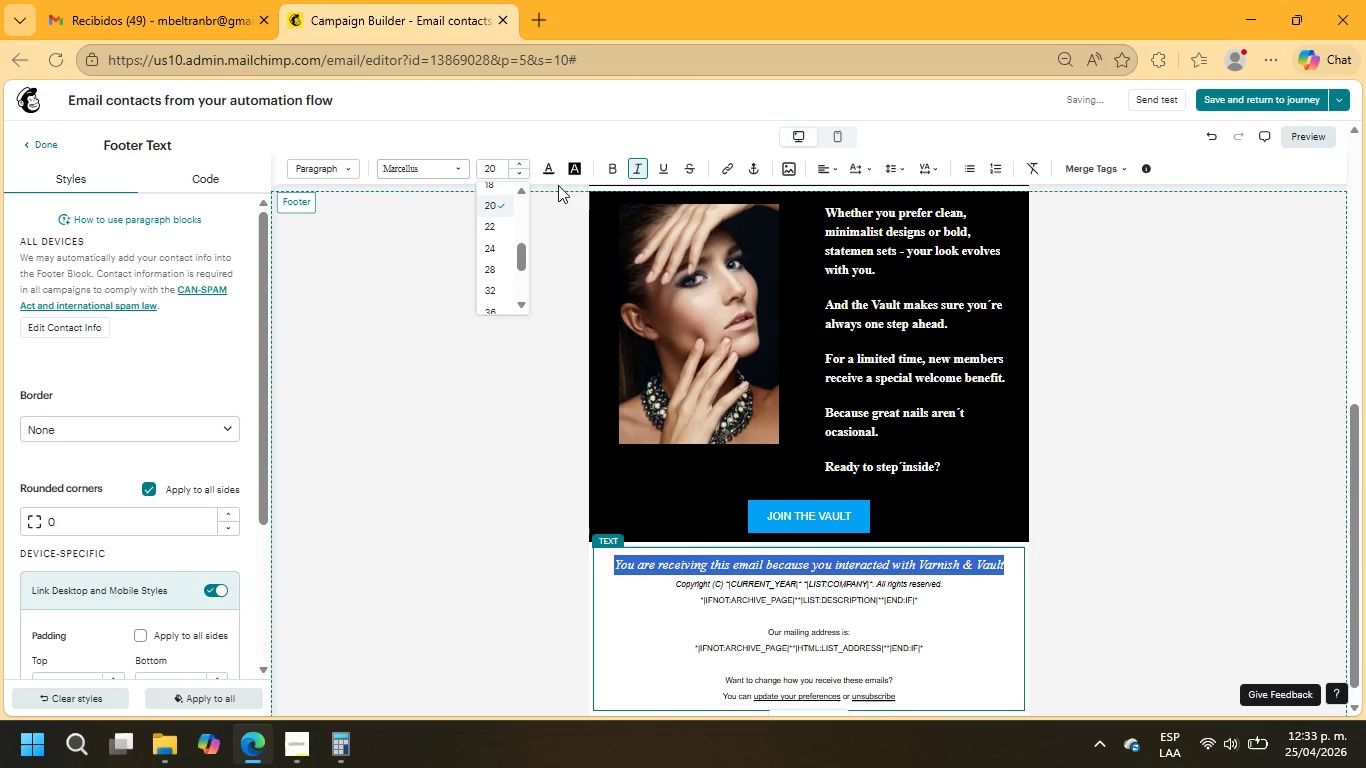 
left_click([618, 170])
 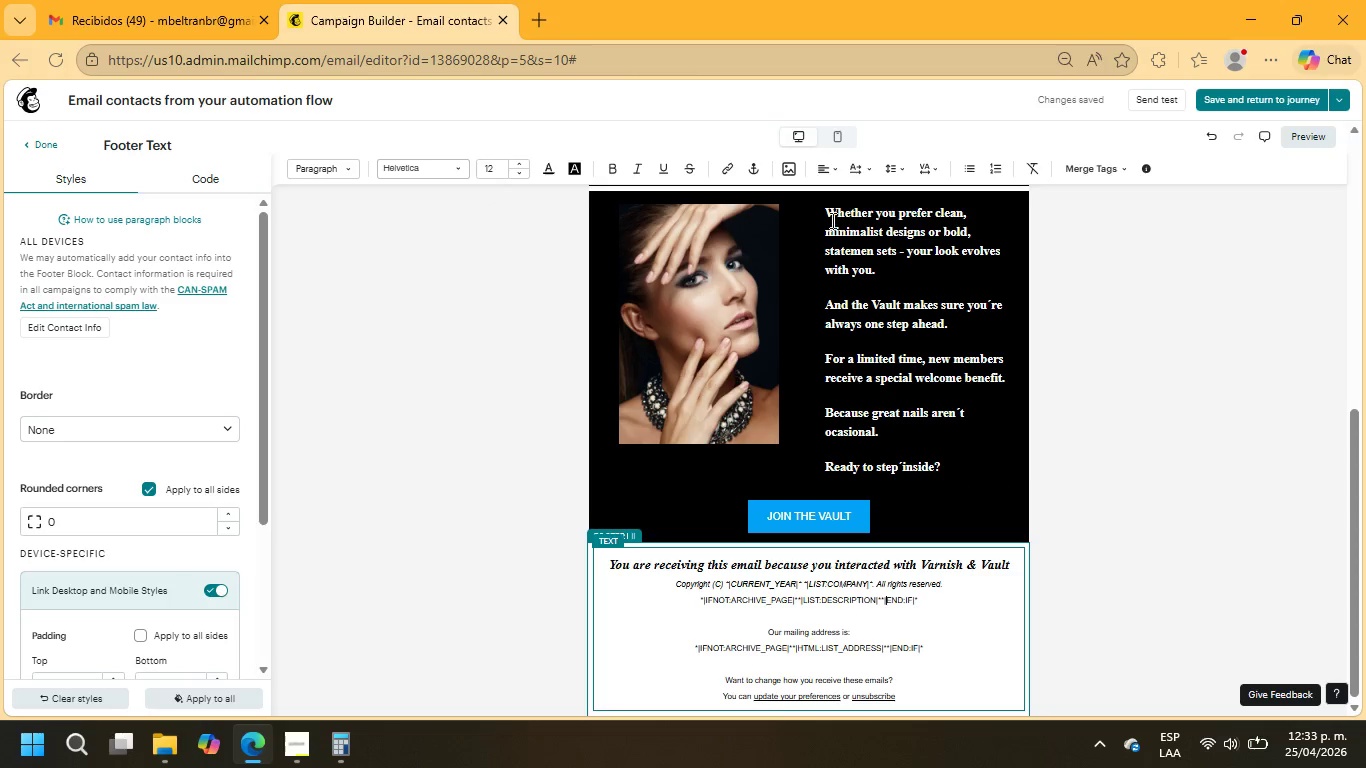 
wait(11.64)
 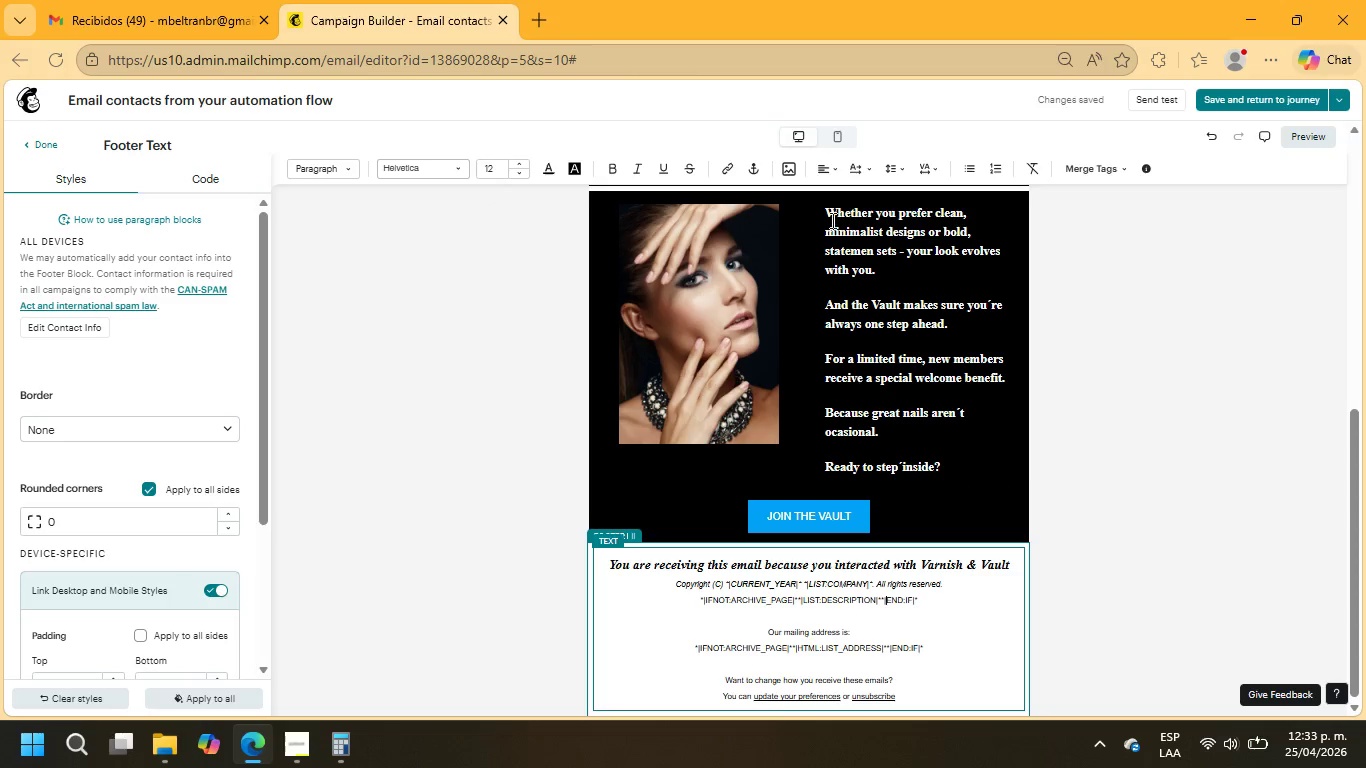 
left_click([1011, 561])
 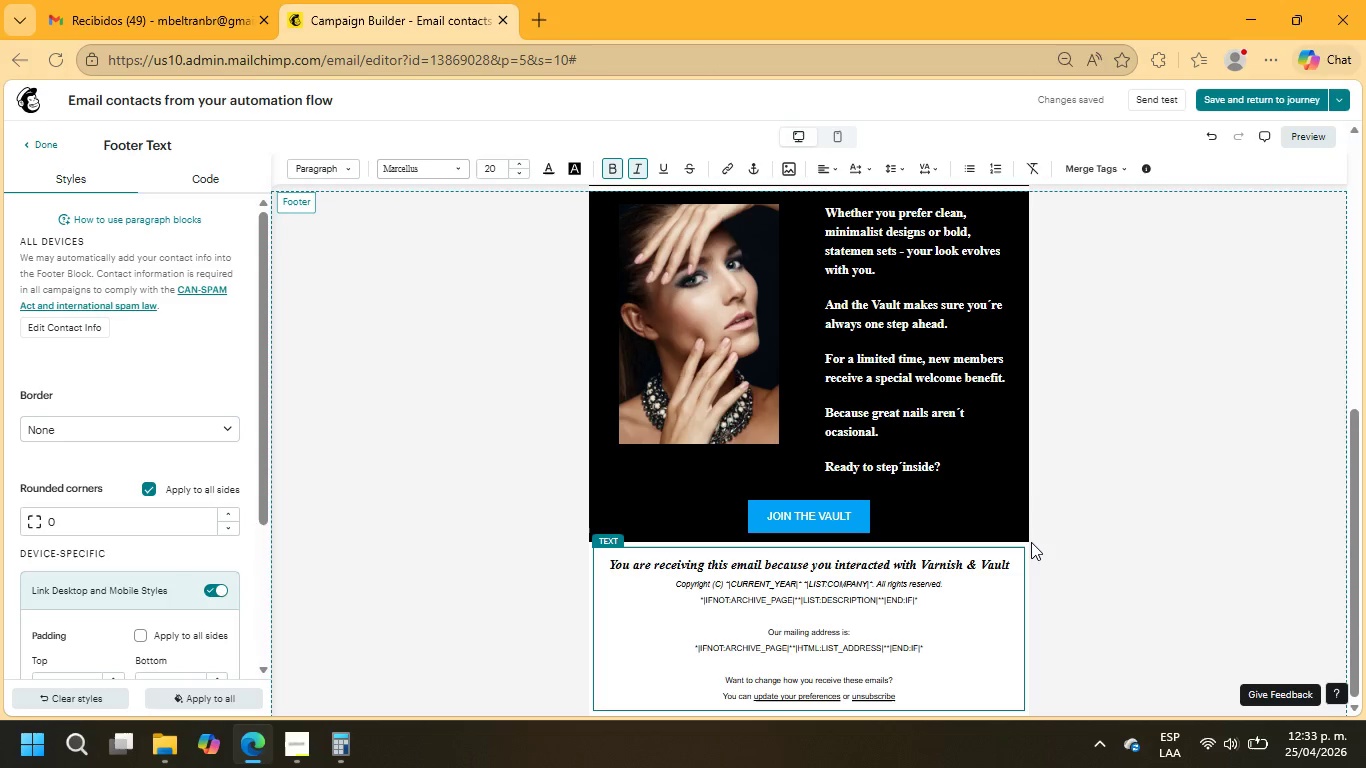 
key(Enter)
 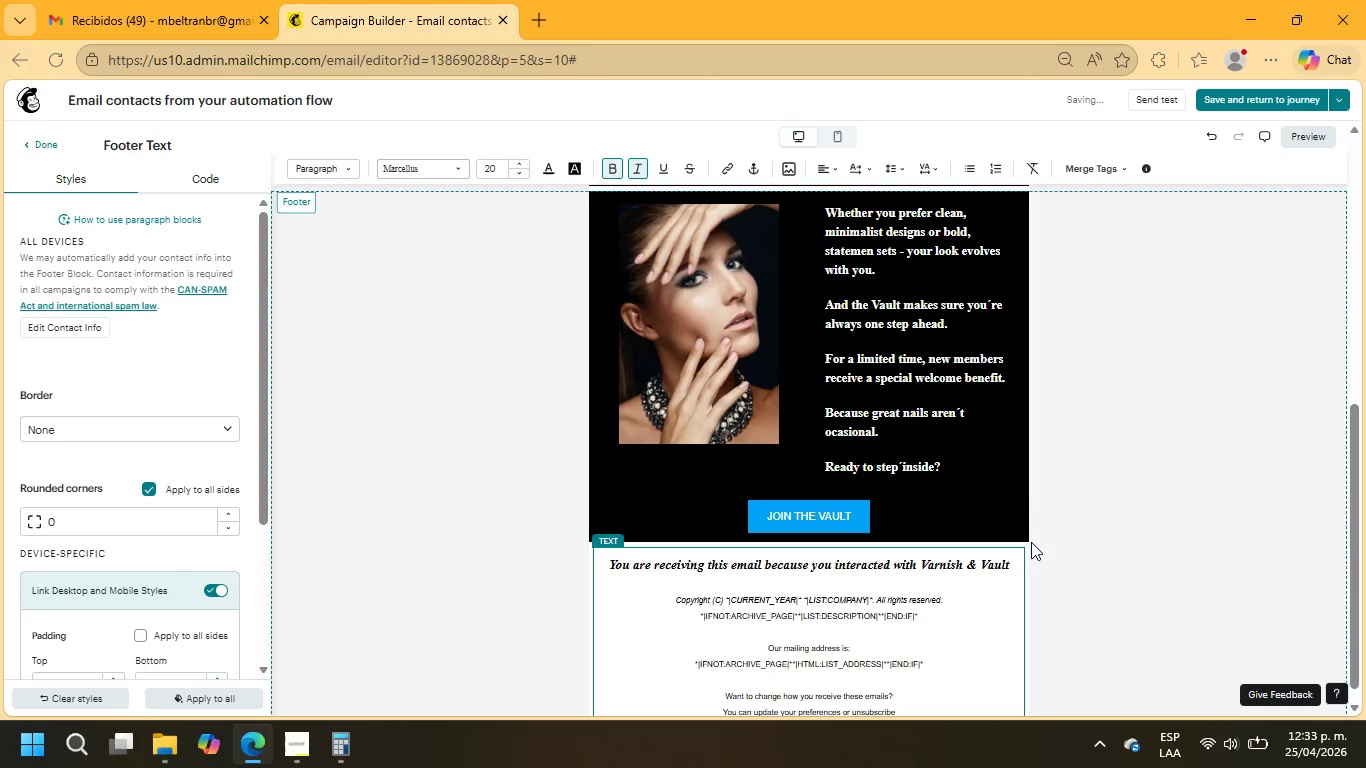 
type(me)
key(Backspace)
key(Backspace)
type(Memv)
key(Backspace)
type(bership access is limited and curated.)
 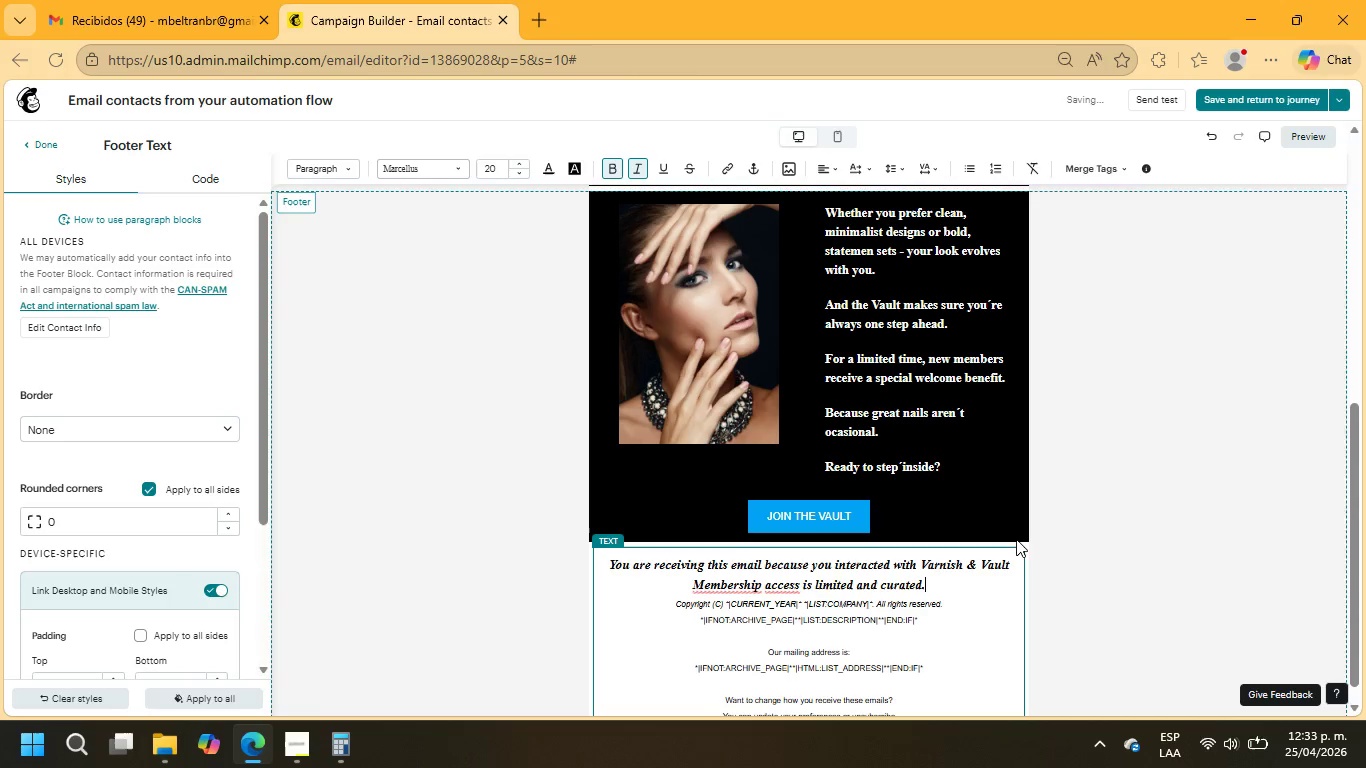 
scroll: coordinate [917, 608], scroll_direction: down, amount: 6.0
 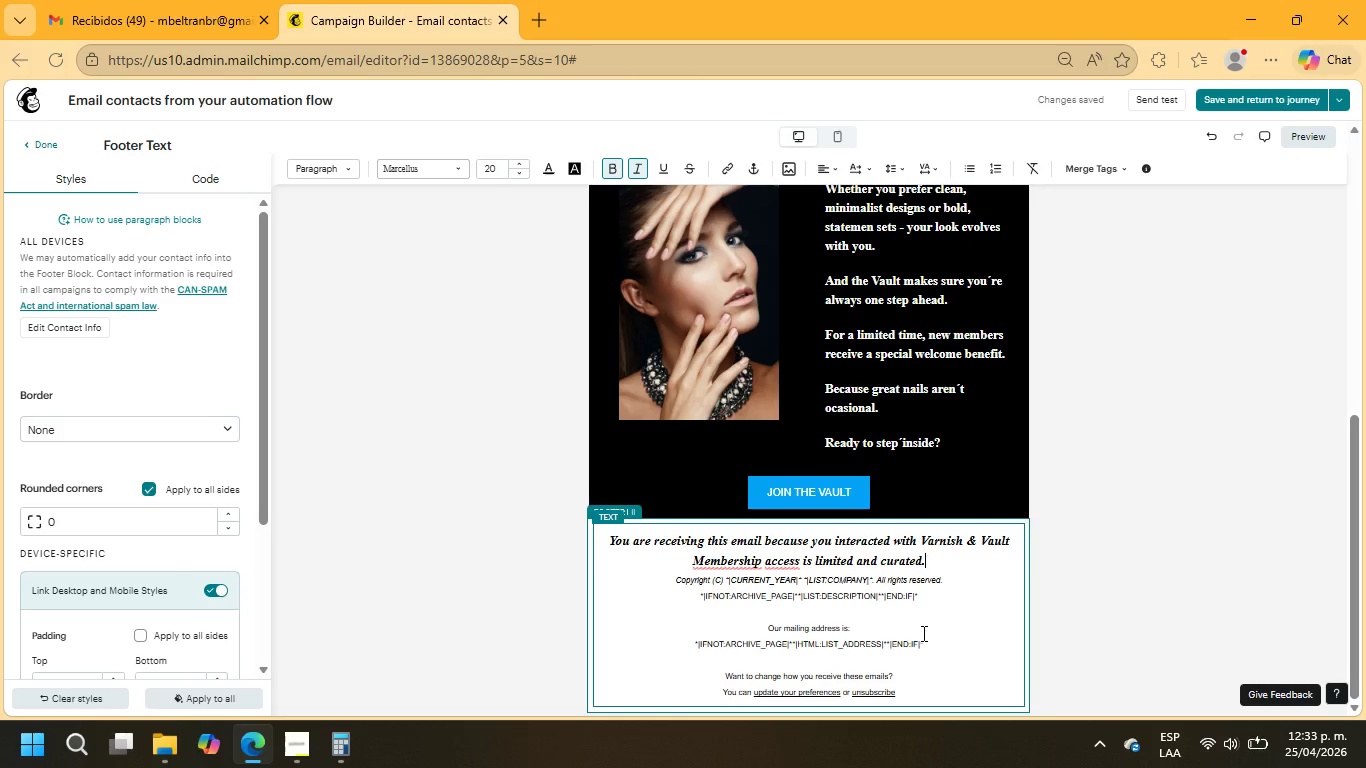 
wait(9.91)
 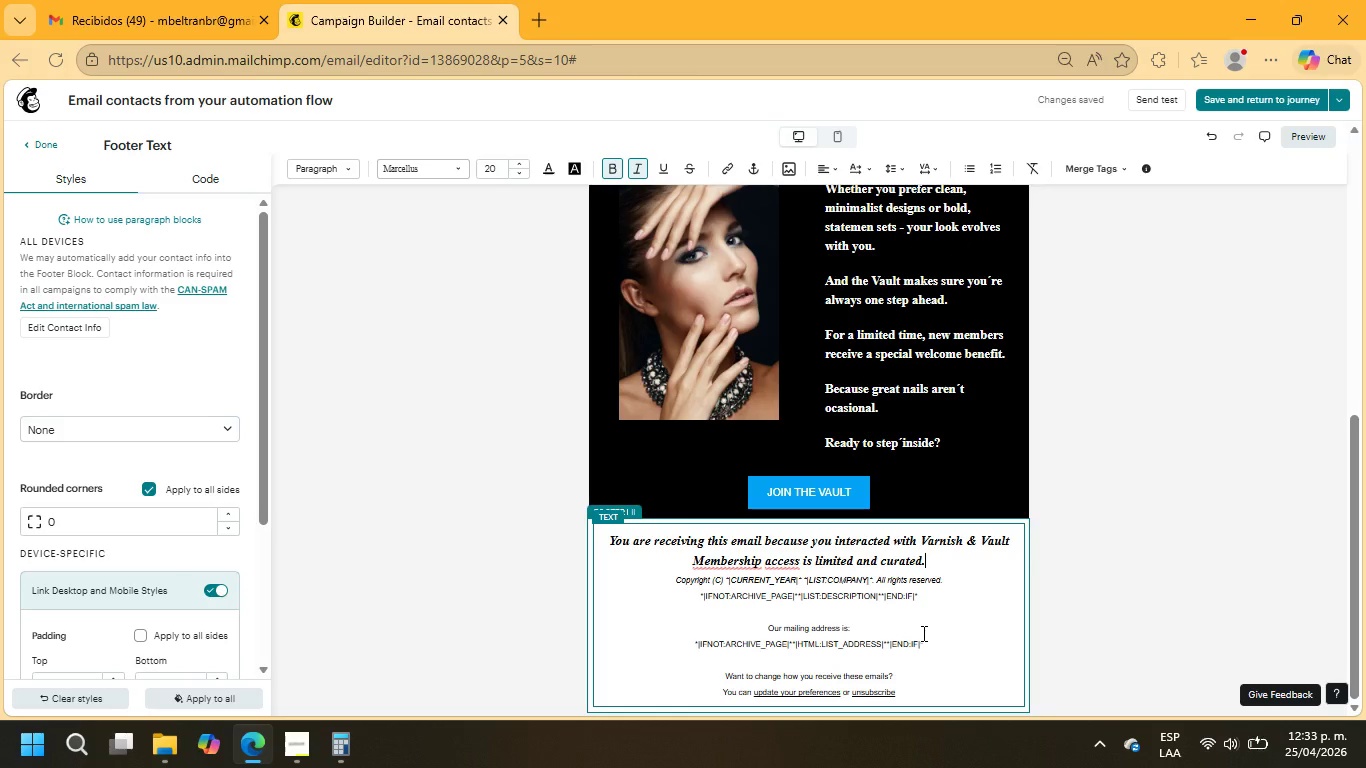 
left_click([1247, 100])
 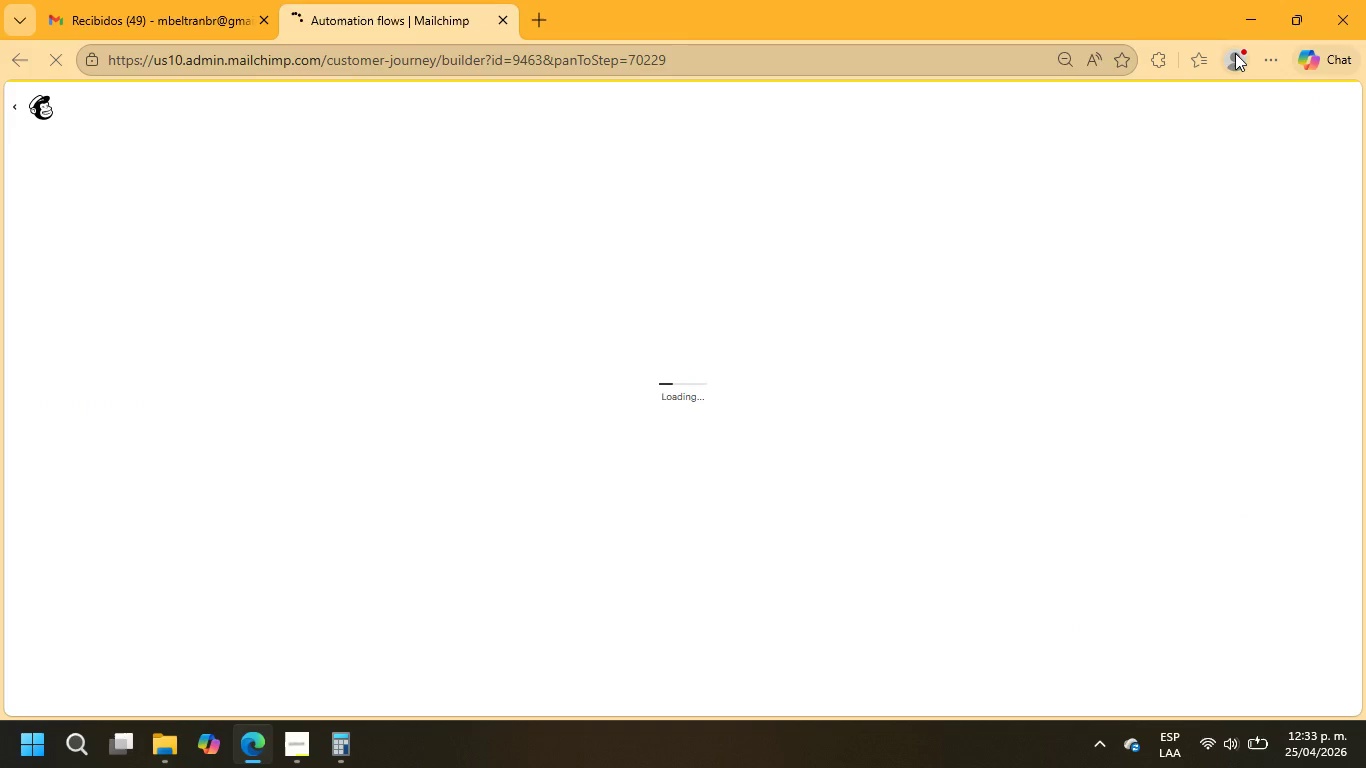 
wait(5.44)
 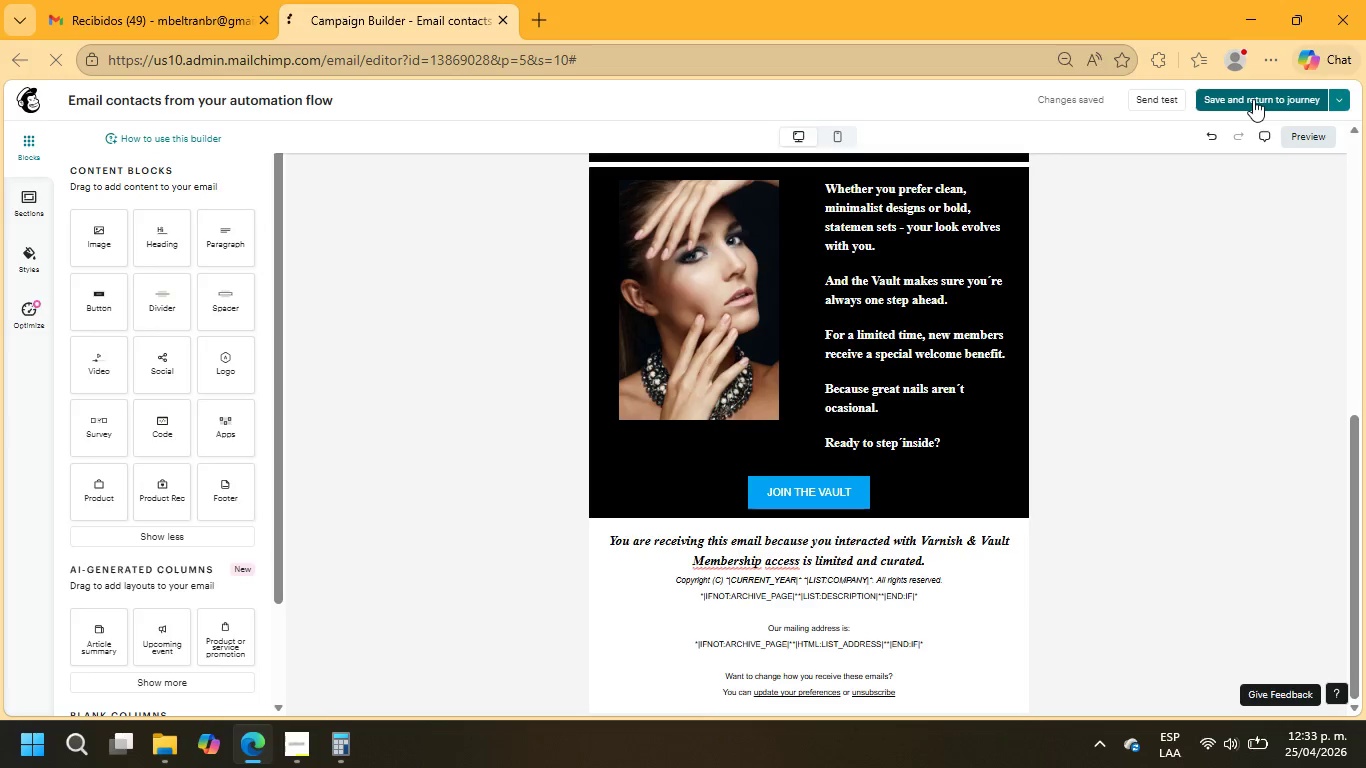 
mouse_move([1222, 49])
 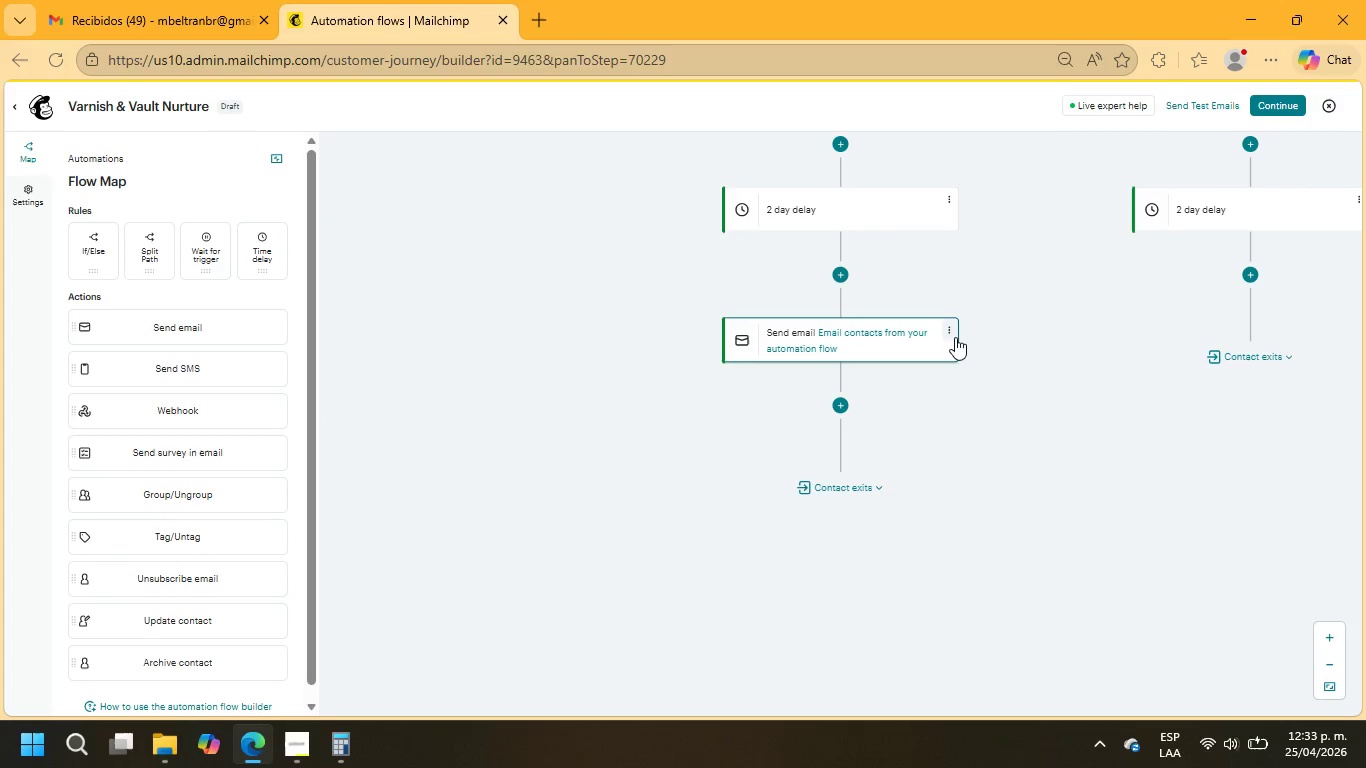 
left_click([952, 332])
 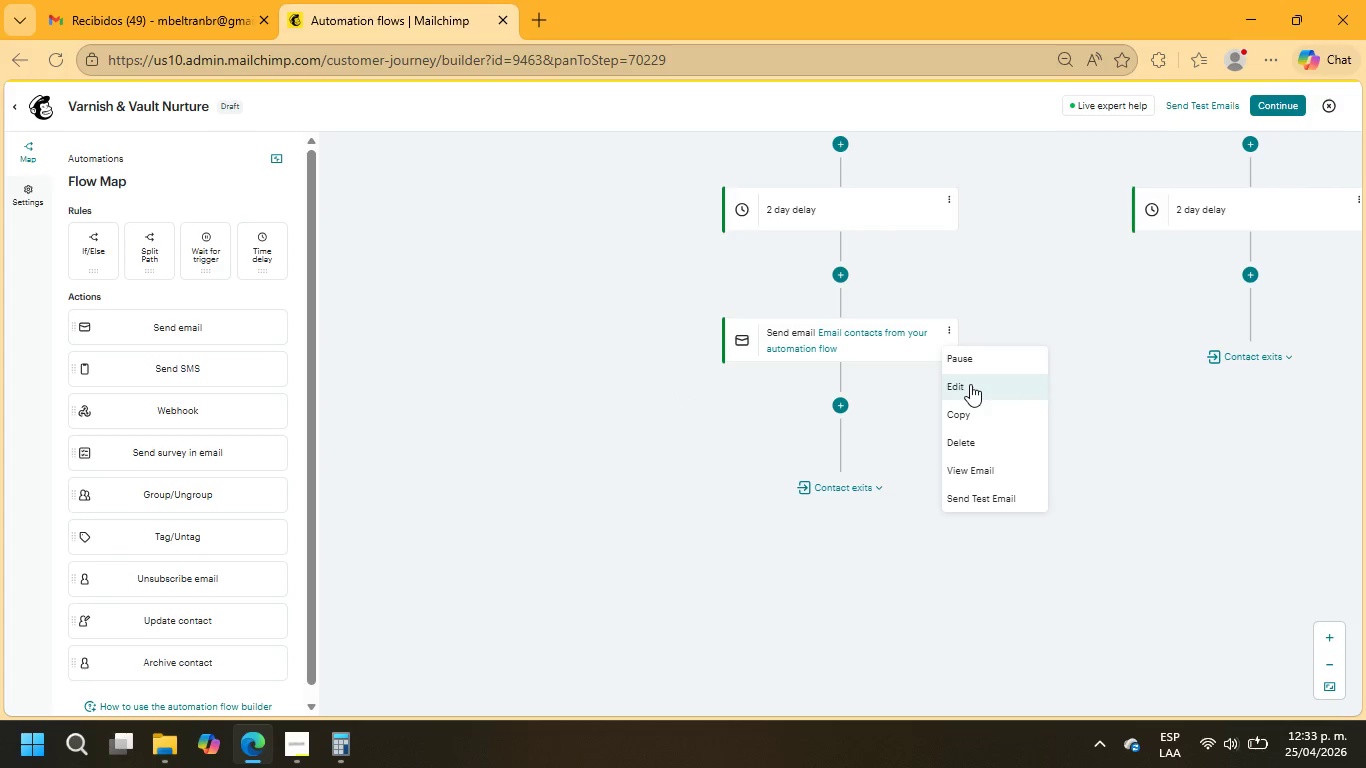 
left_click([984, 466])
 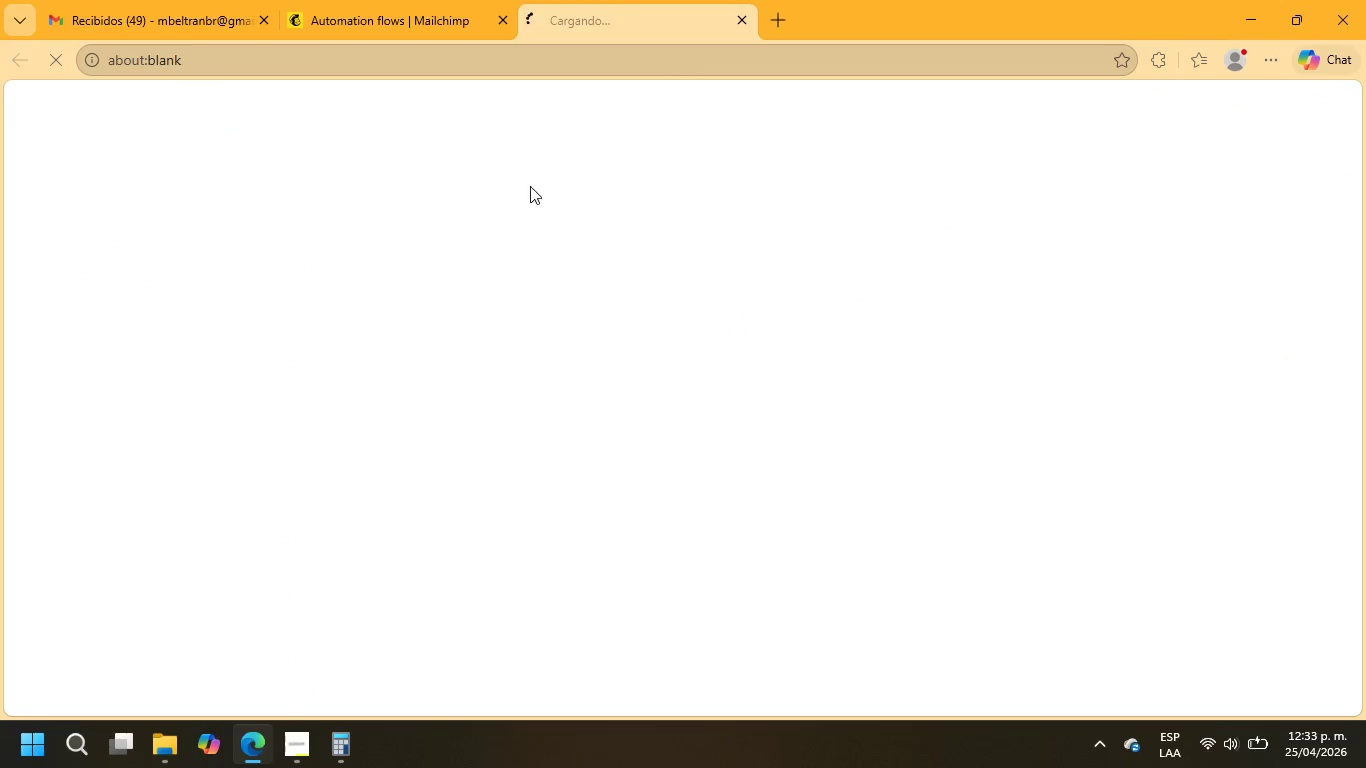 
left_click([406, 0])
 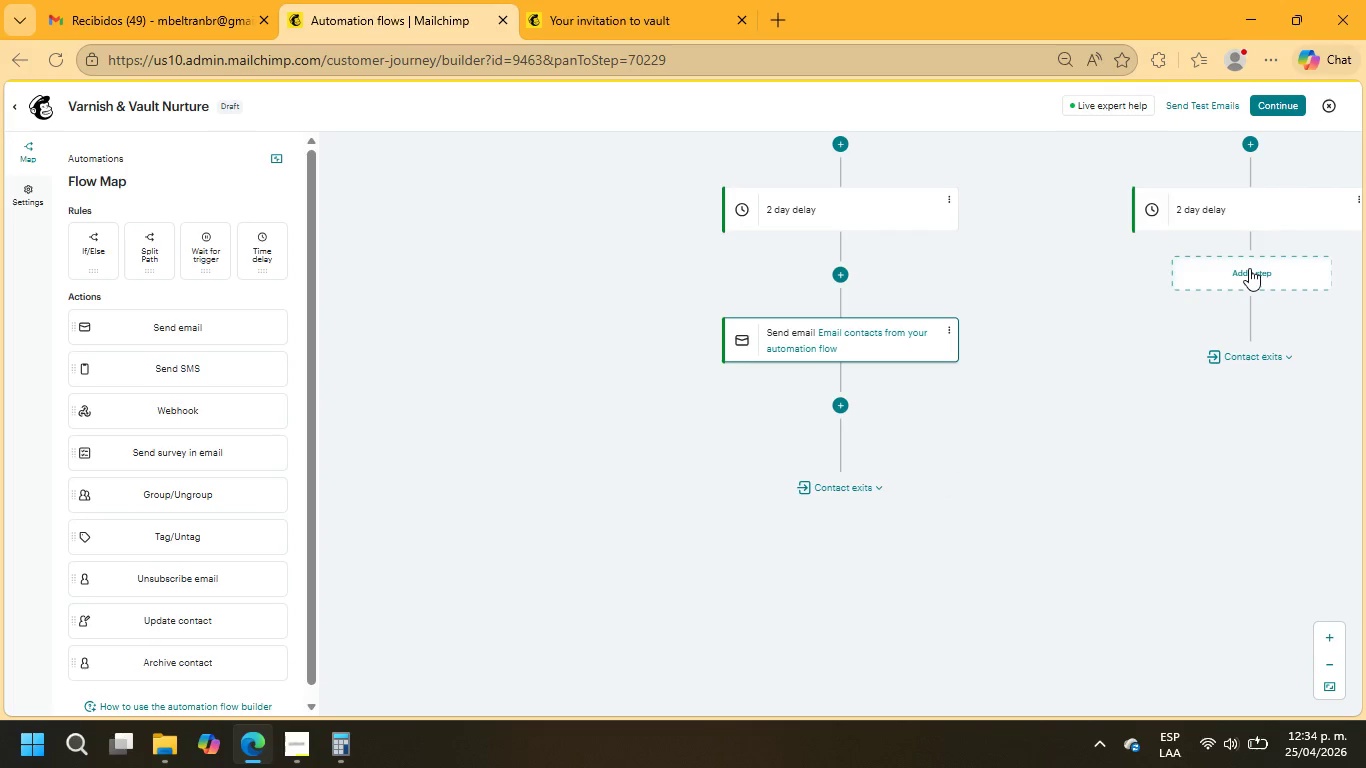 
left_click([1250, 269])
 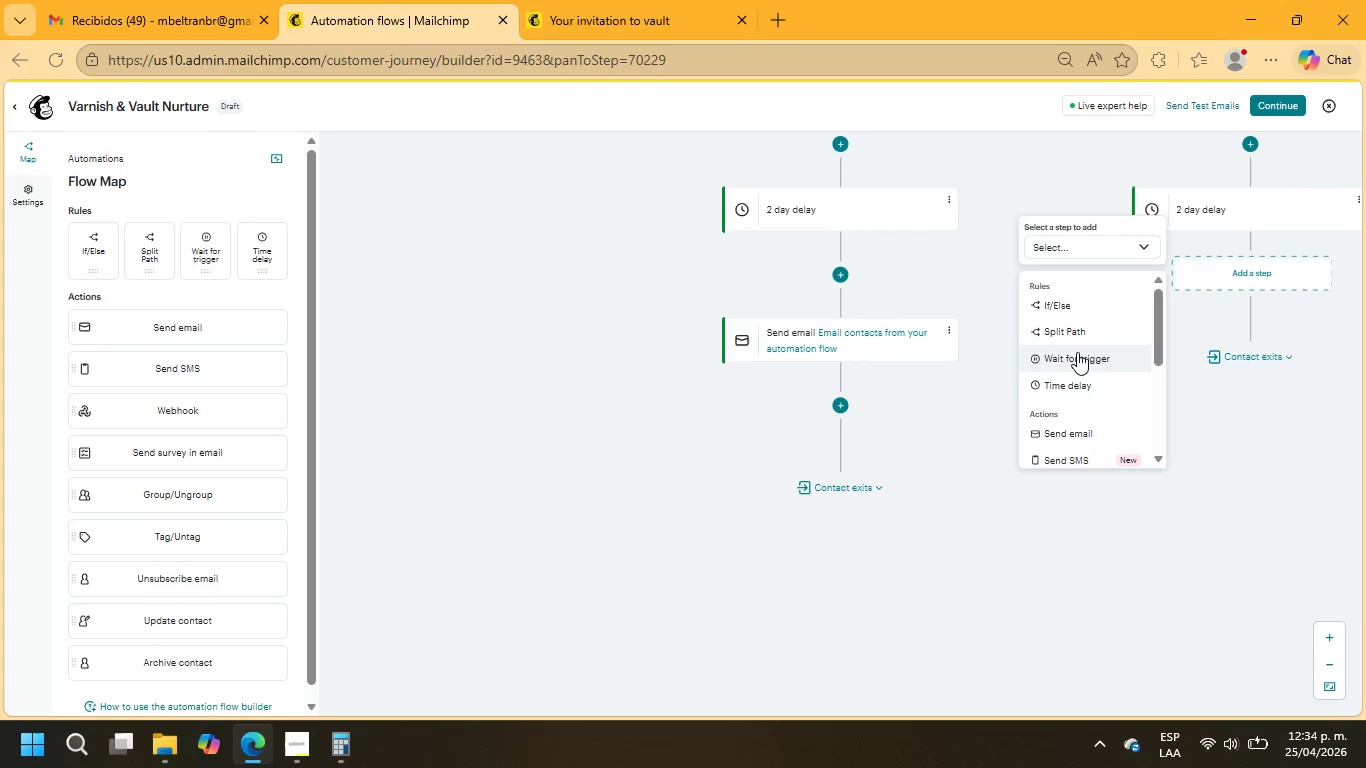 
left_click([1078, 434])
 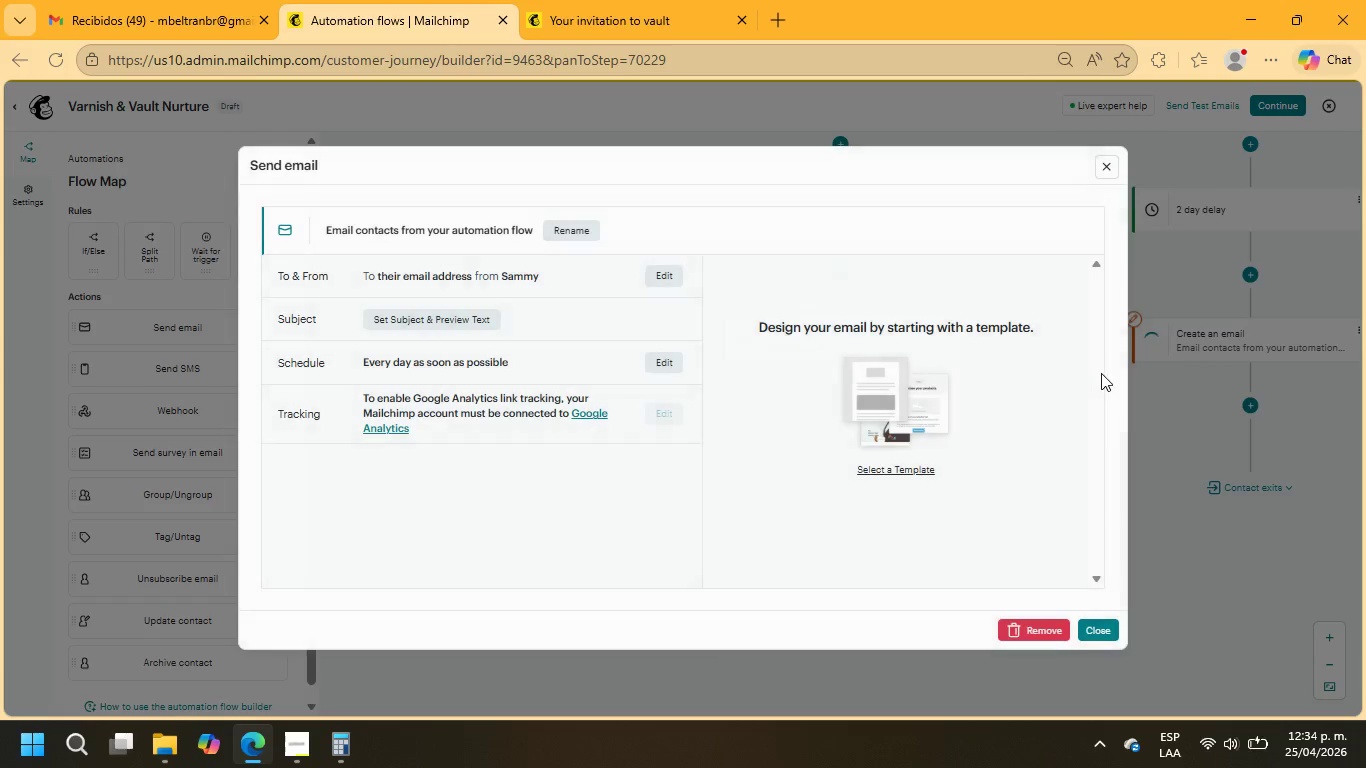 
left_click([411, 323])
 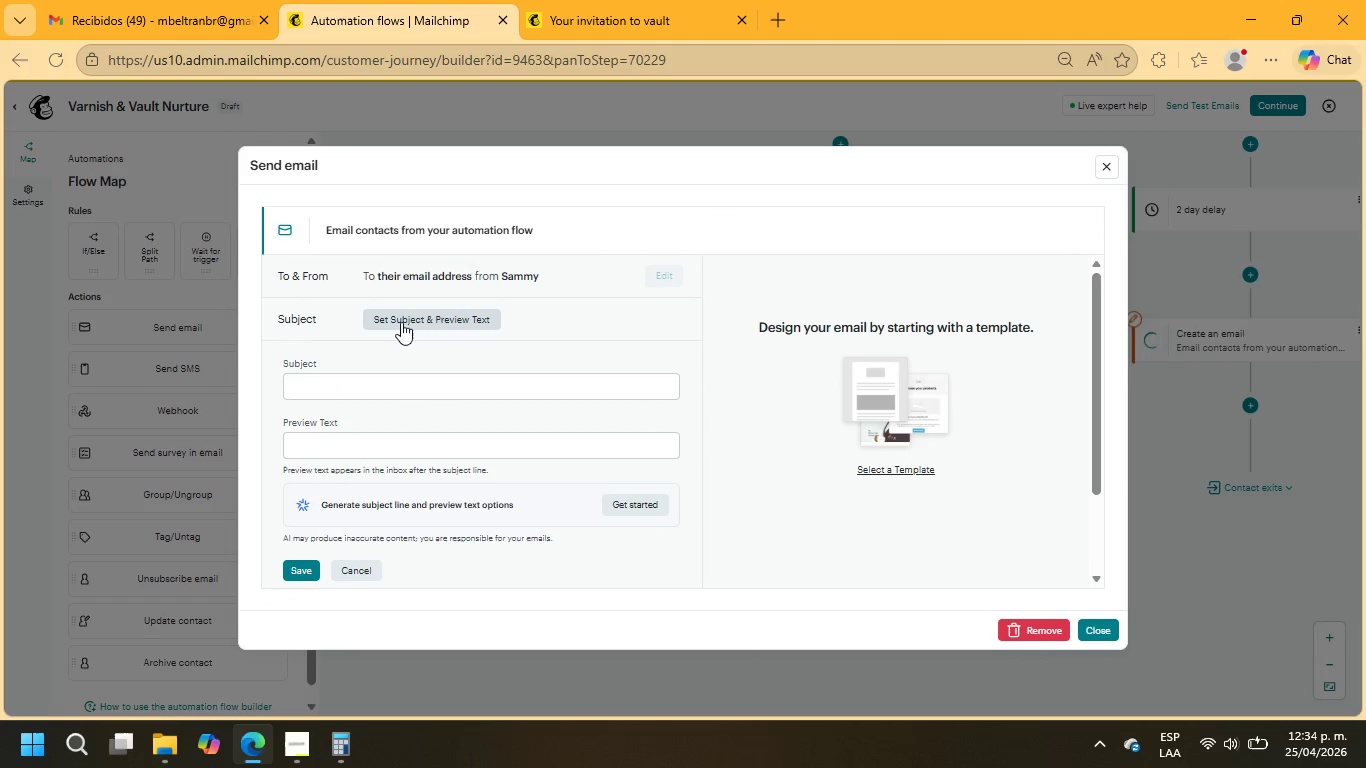 
wait(6.44)
 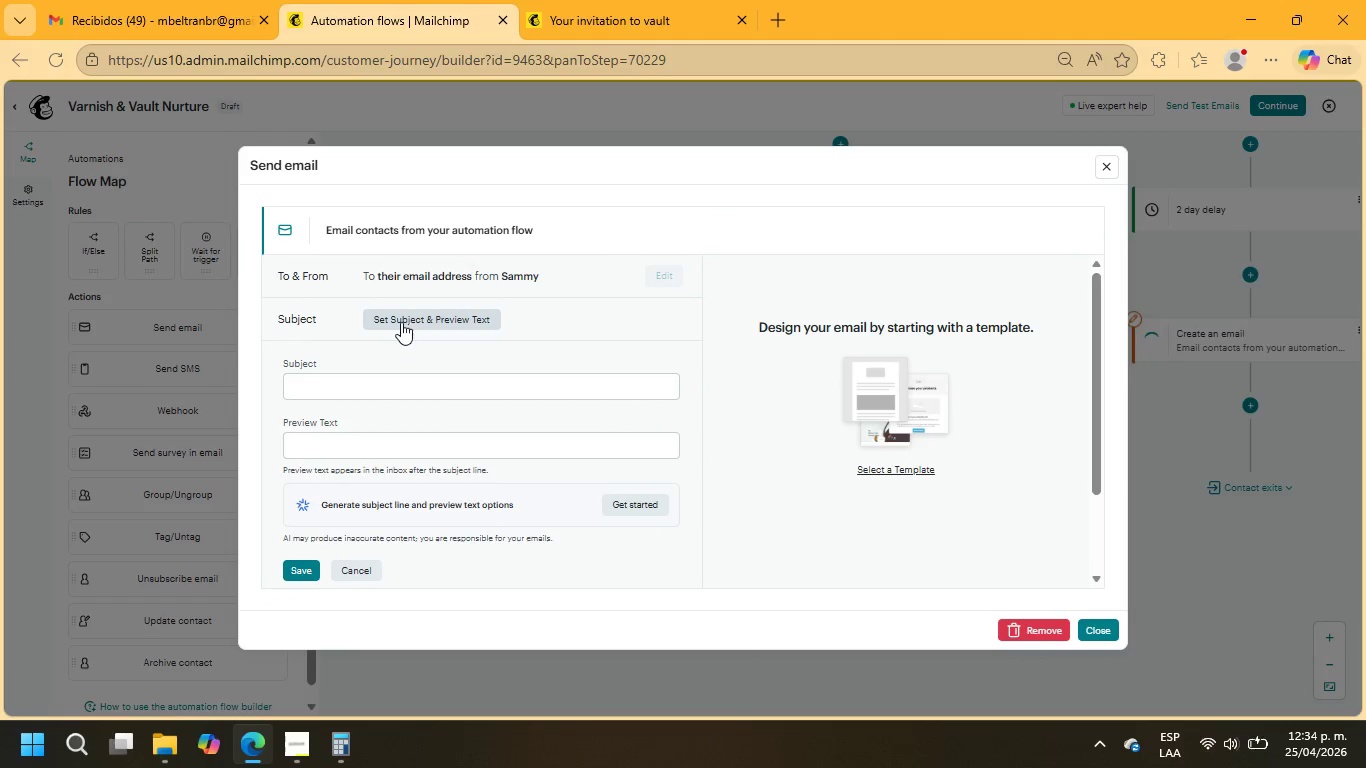 
left_click([328, 390])
 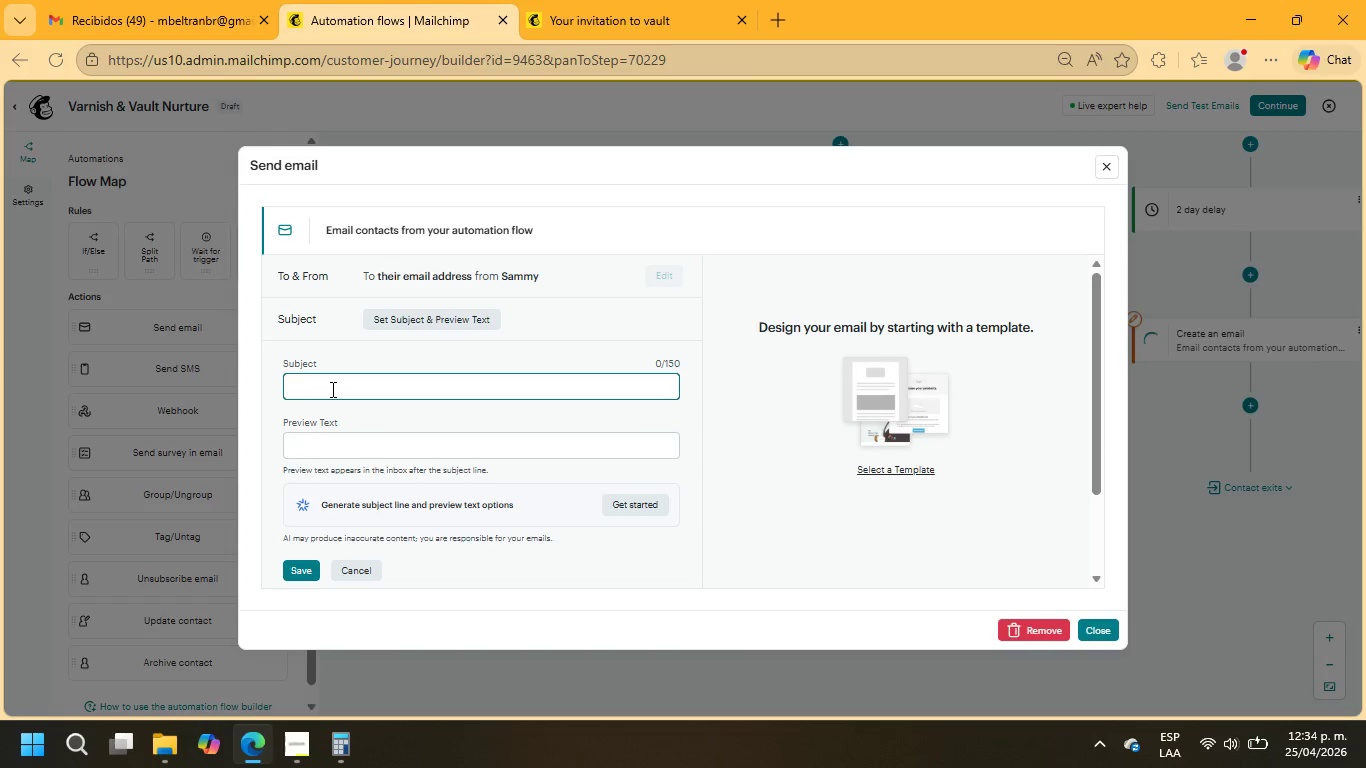 
type(Your invitation to Vault)
 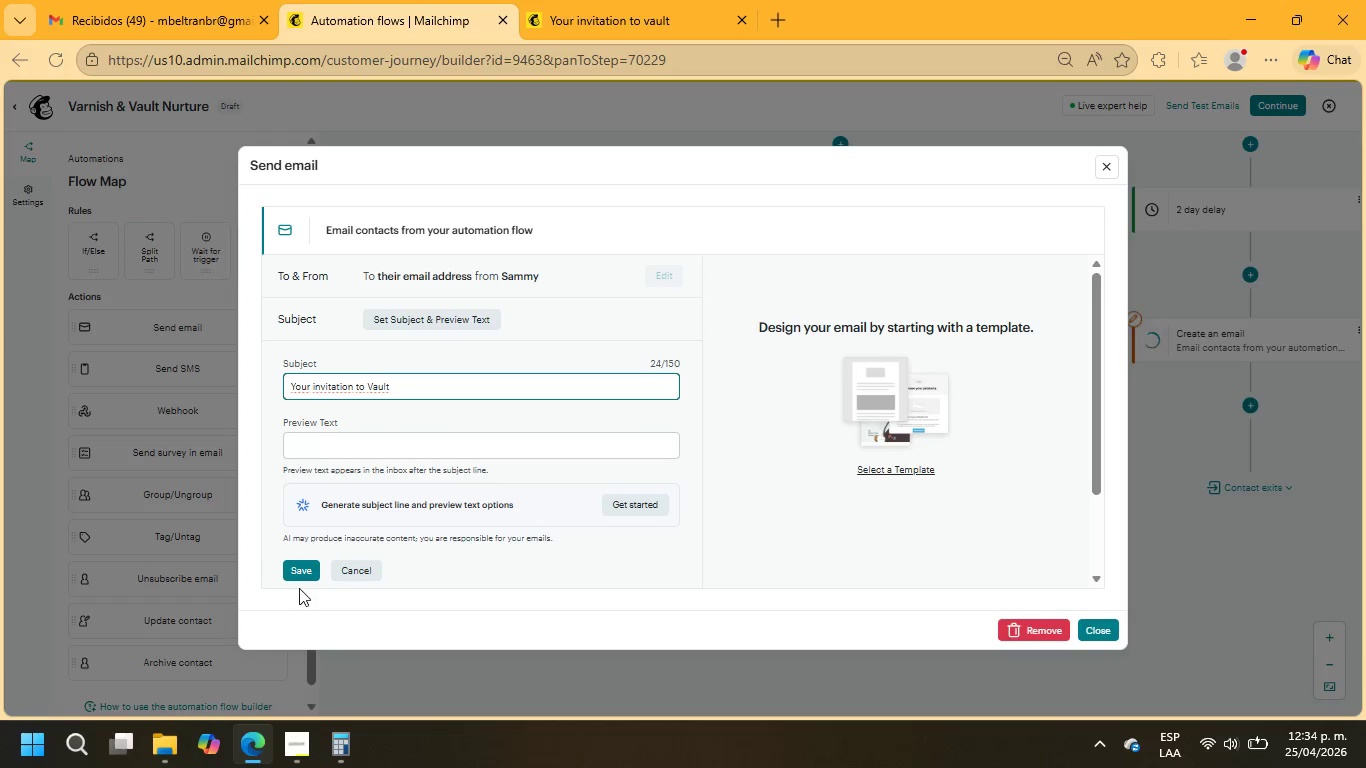 
double_click([302, 572])
 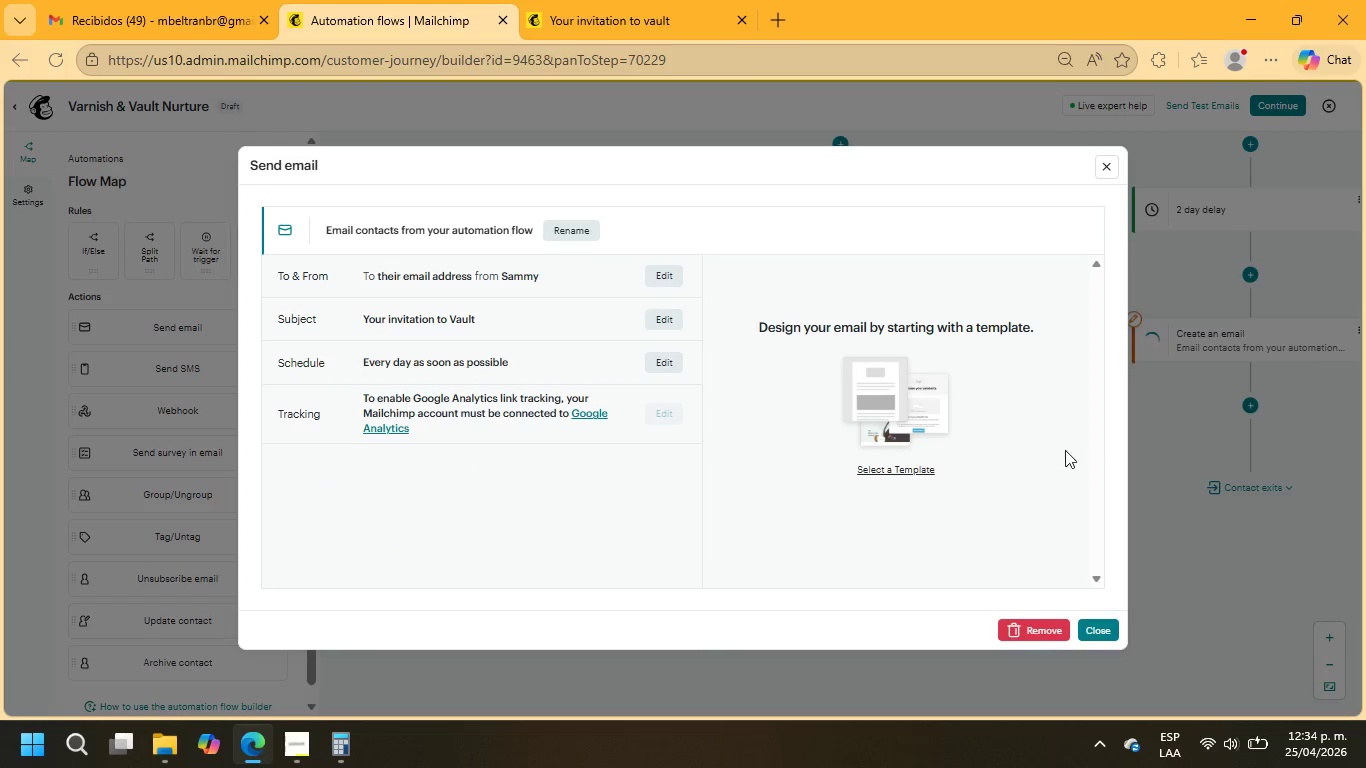 
left_click([911, 468])
 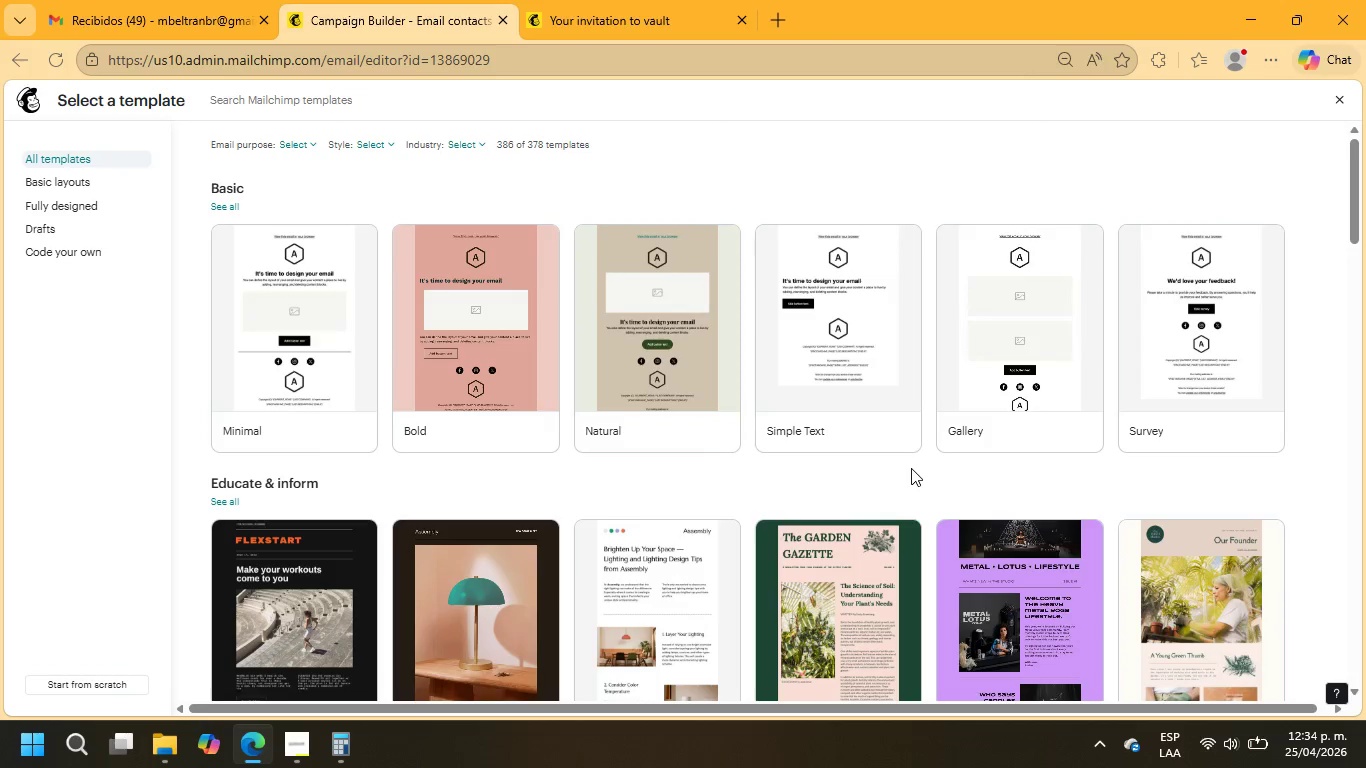 
left_click([655, 0])
 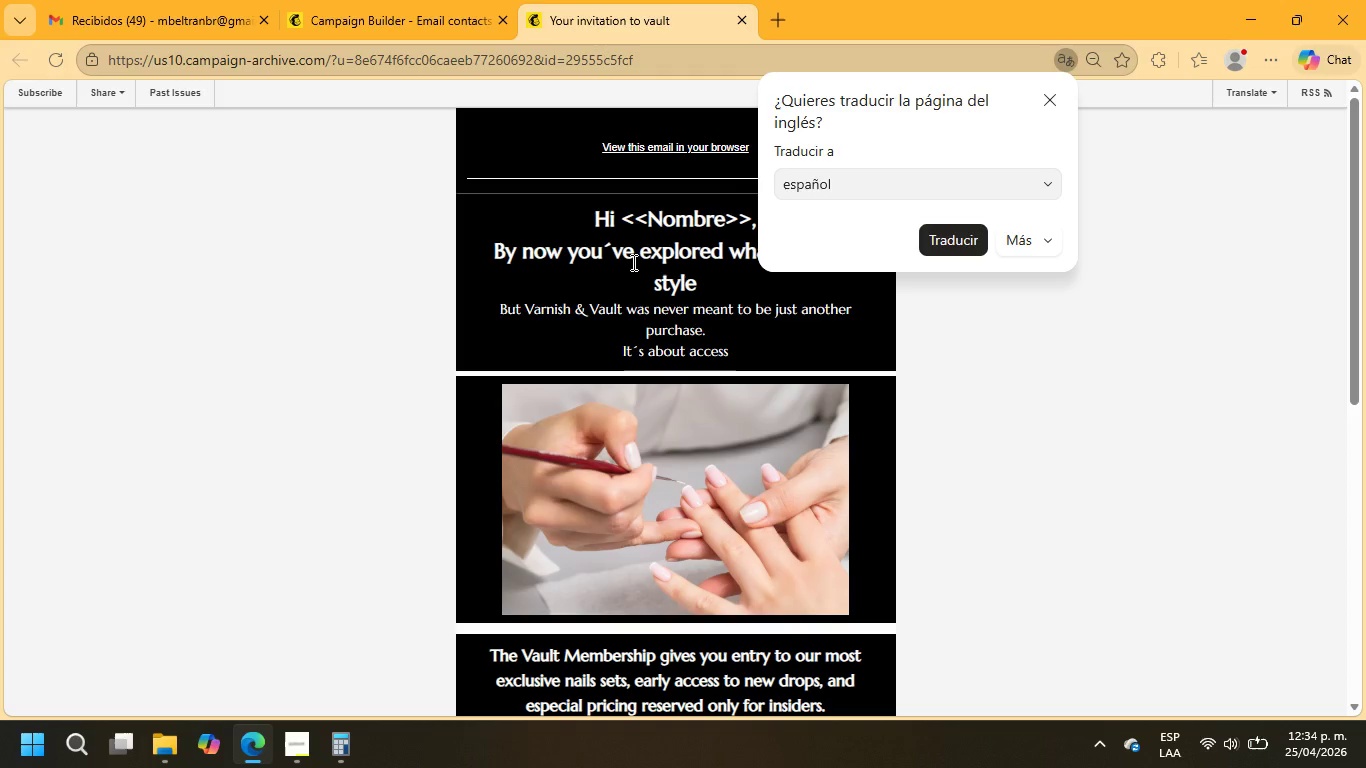 
scroll: coordinate [846, 347], scroll_direction: up, amount: 2.0
 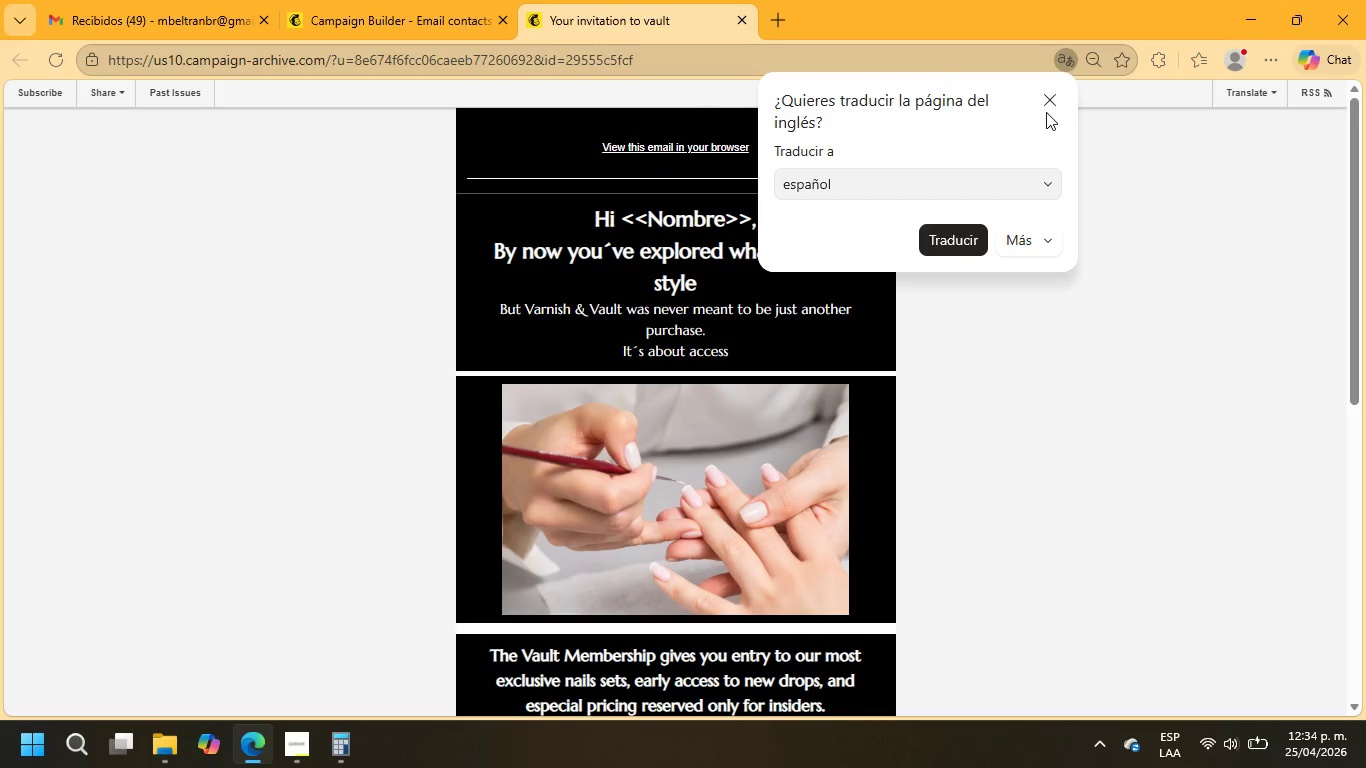 
left_click([1046, 105])
 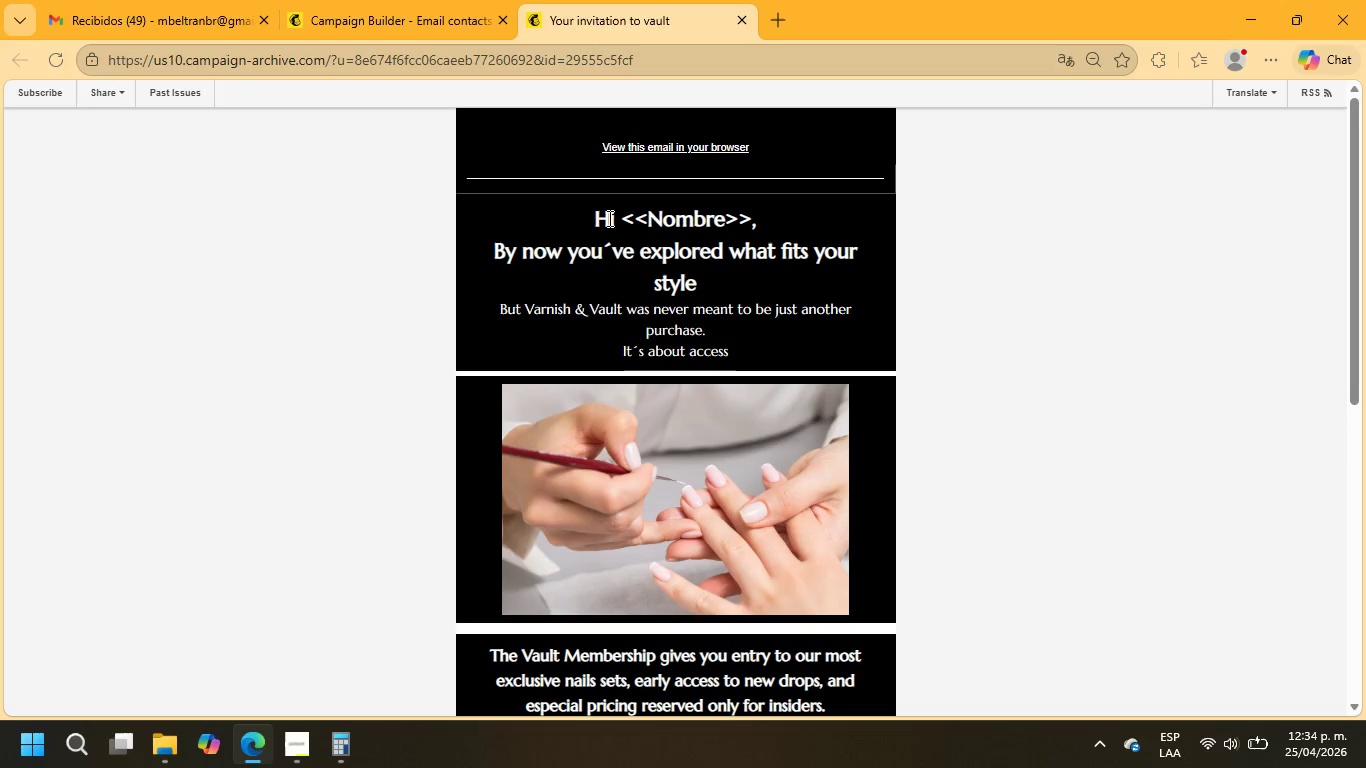 
left_click([407, 17])
 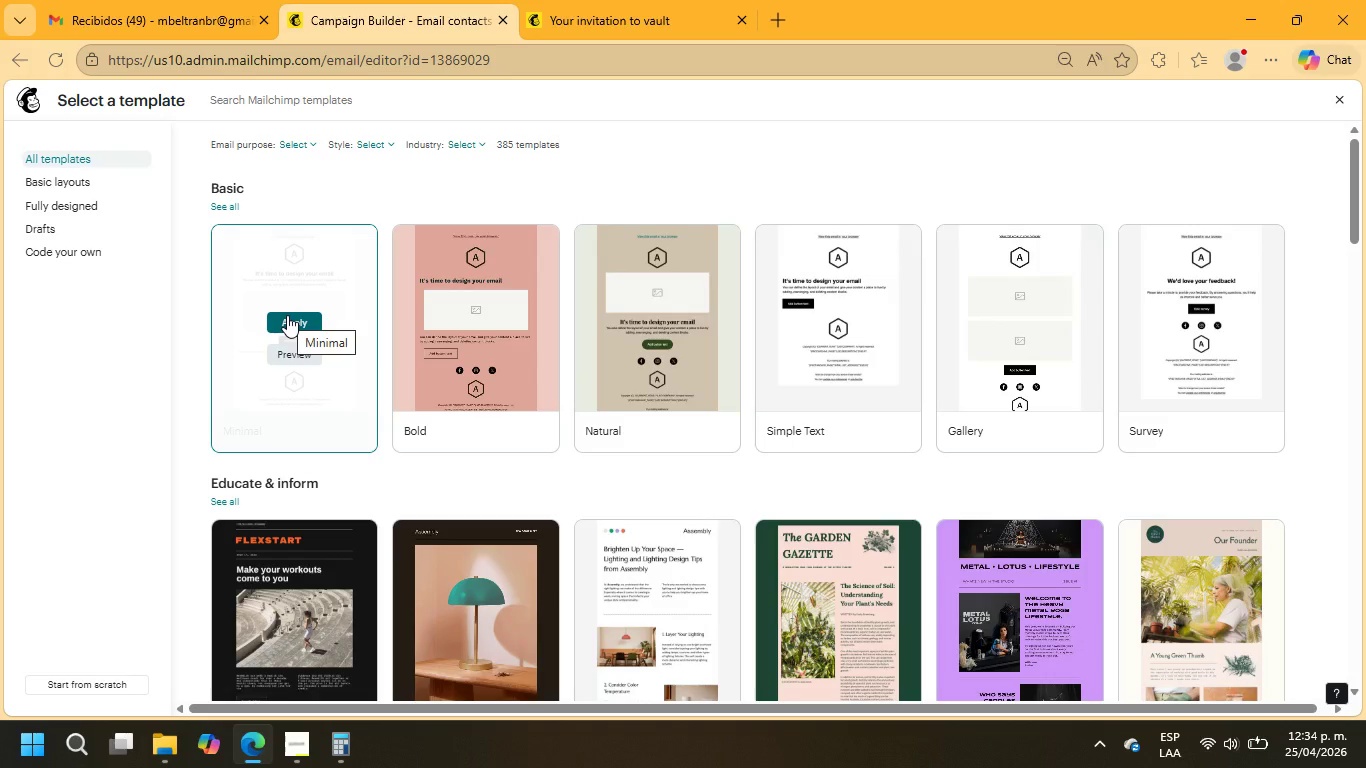 
left_click([286, 315])
 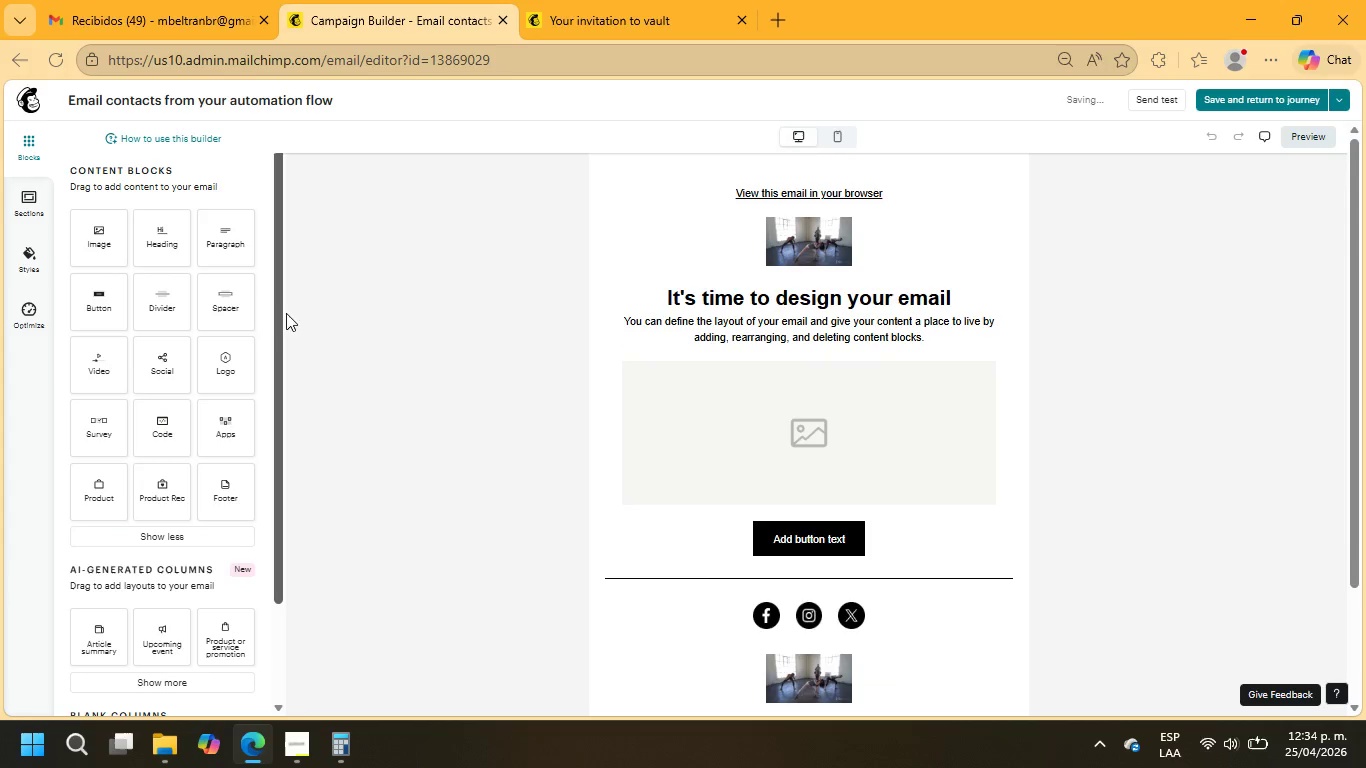 
left_click([804, 225])
 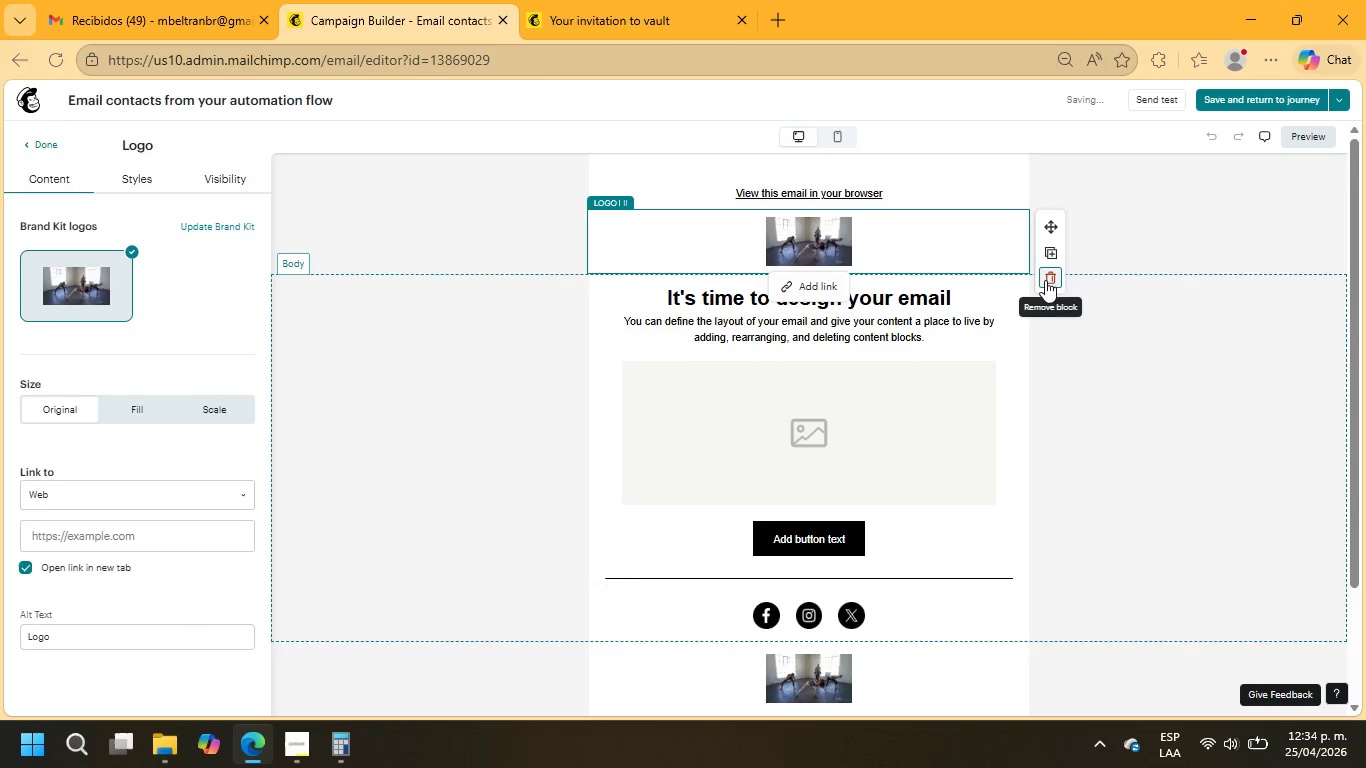 
left_click([1005, 180])
 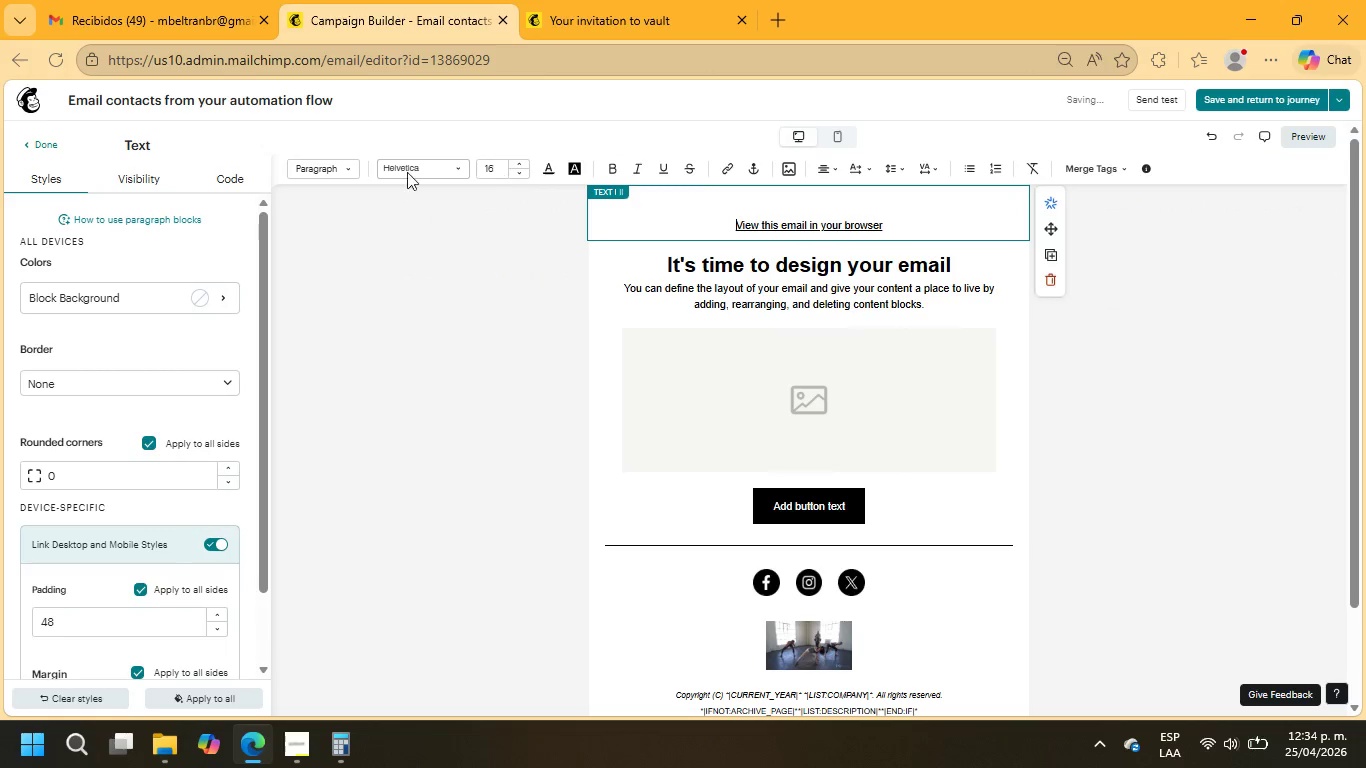 
left_click([135, 299])
 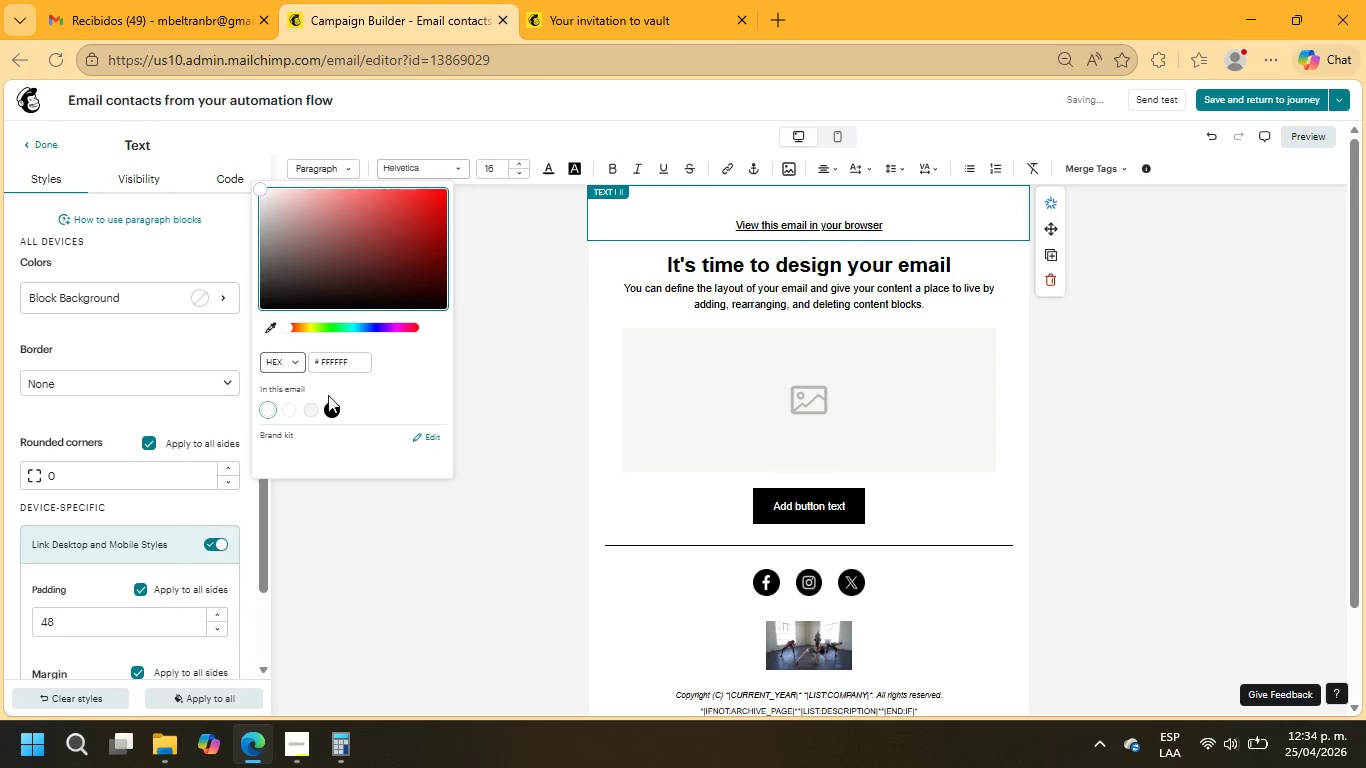 
left_click([338, 410])
 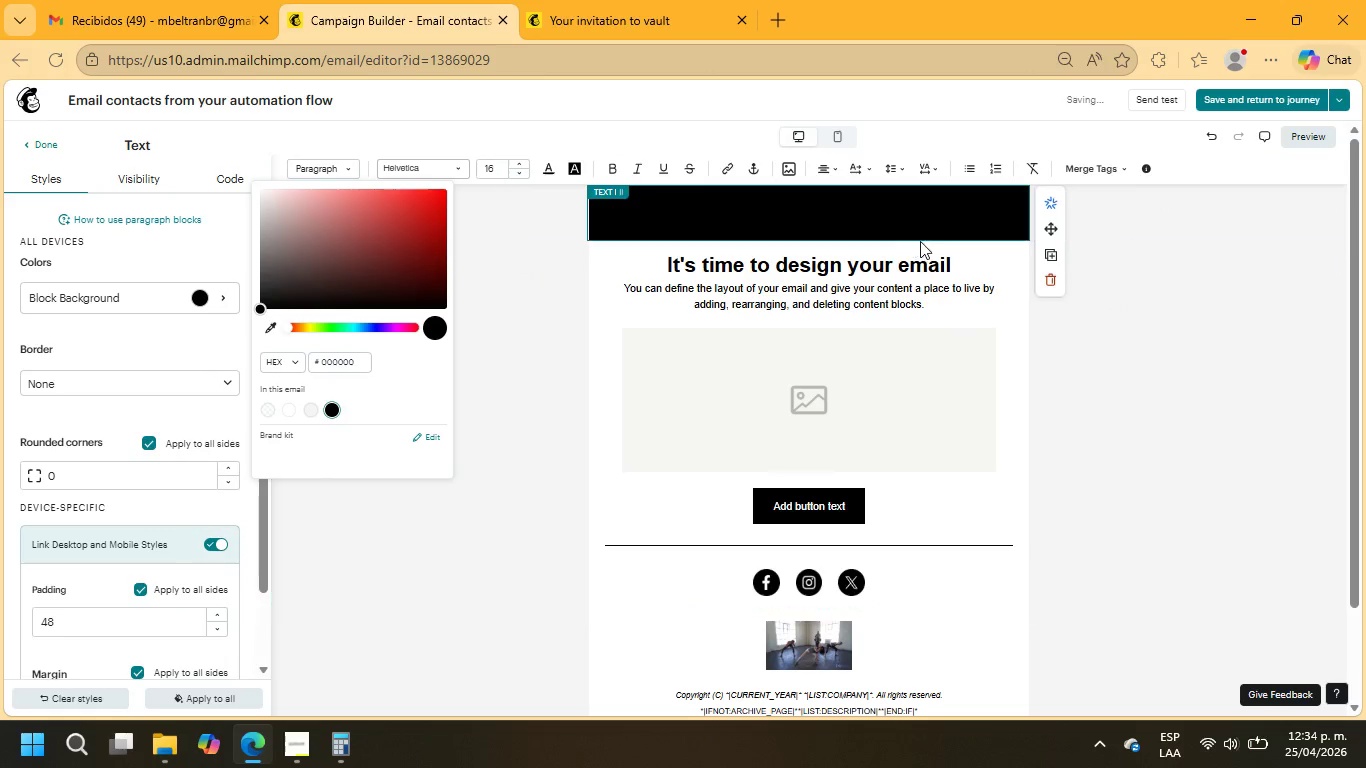 
left_click_drag(start_coordinate=[984, 231], to_coordinate=[624, 222])
 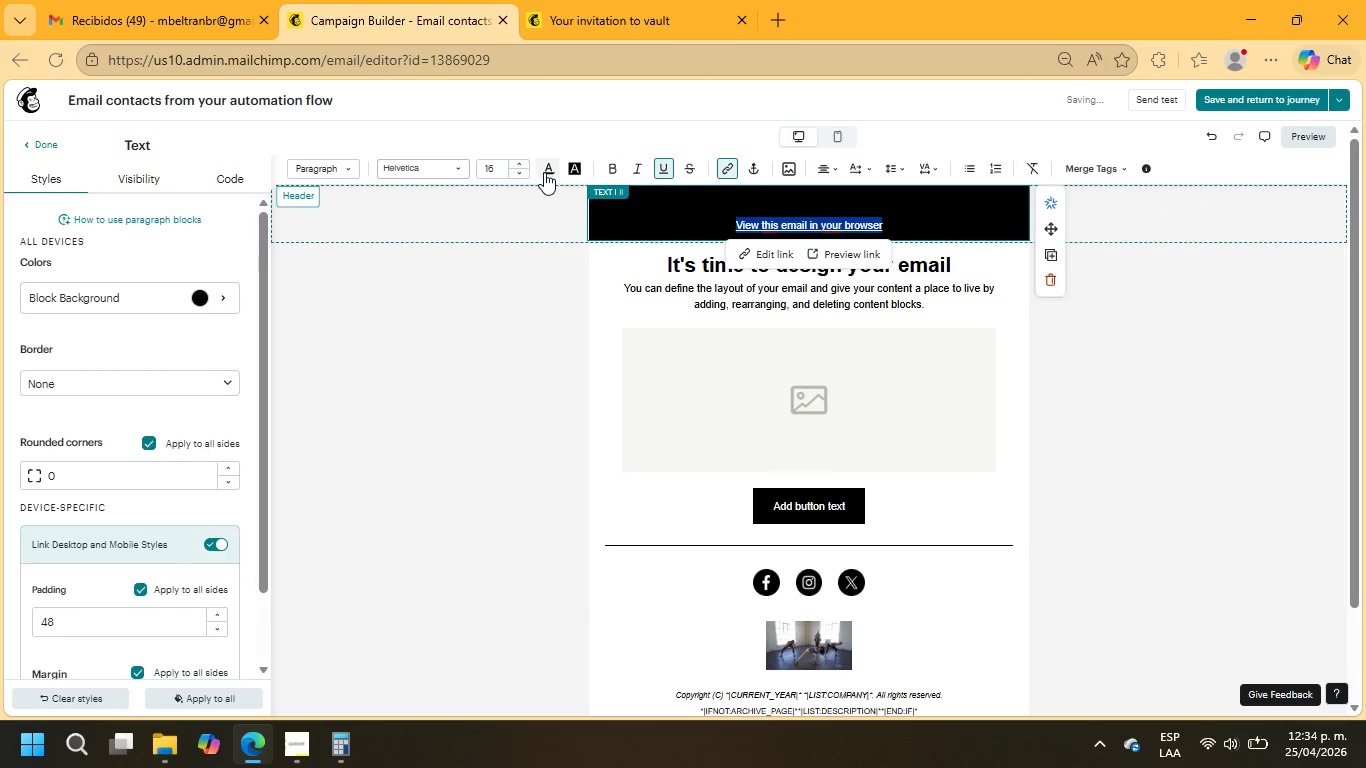 
left_click([545, 171])
 